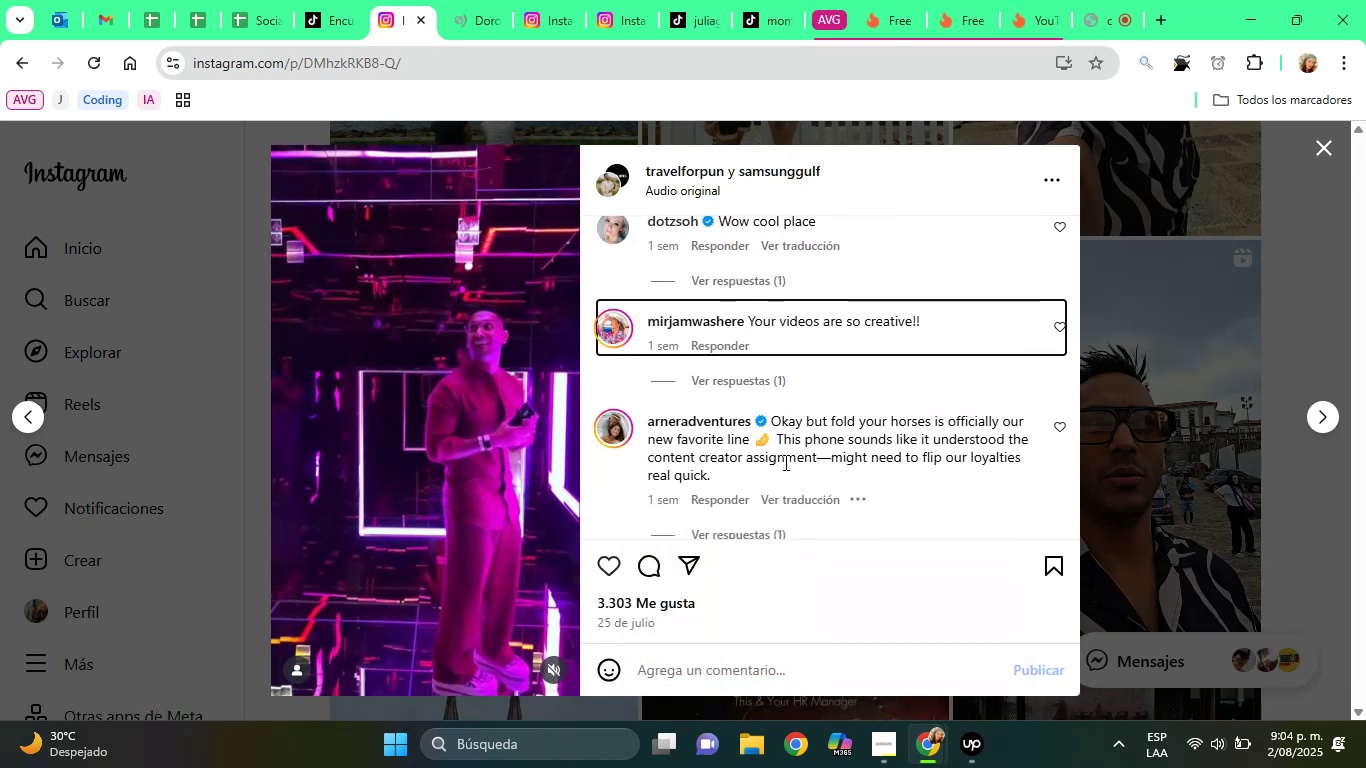 
key(ArrowDown)
 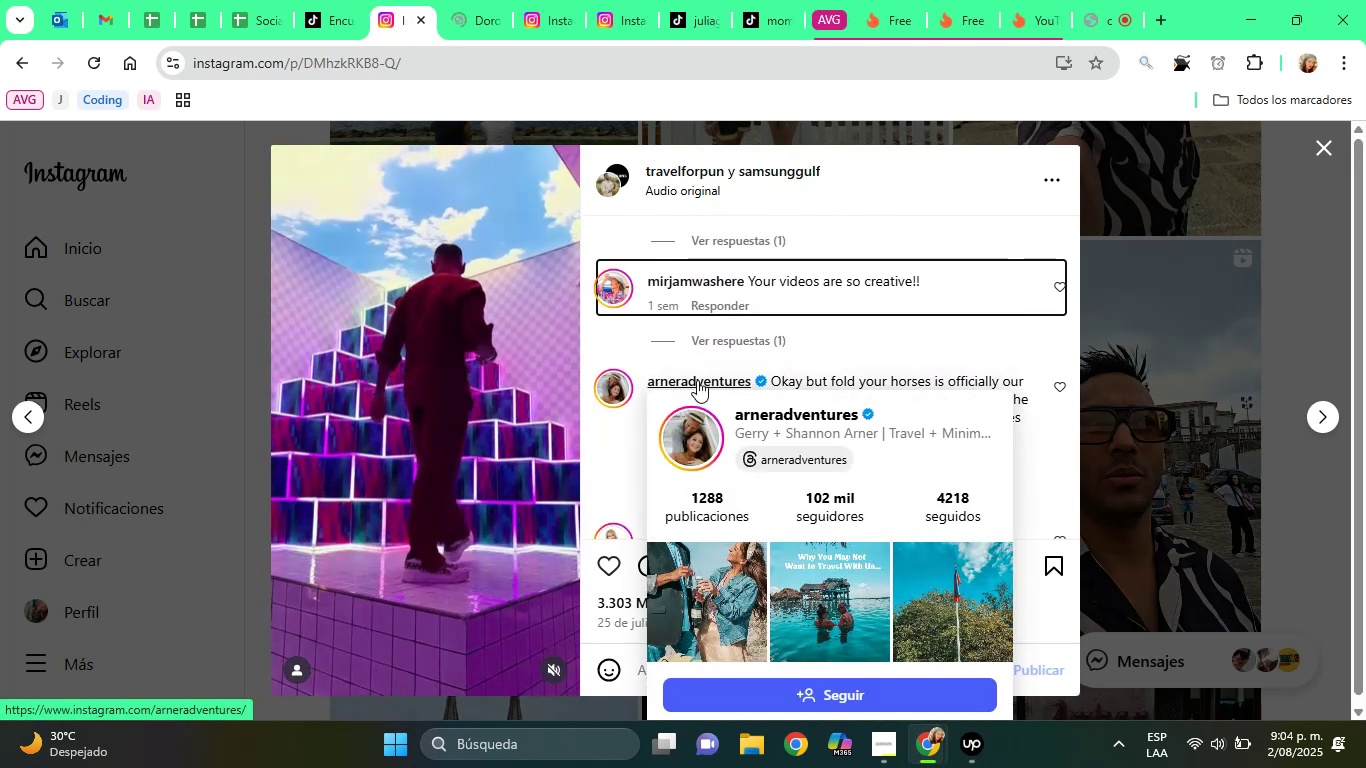 
right_click([697, 380])
 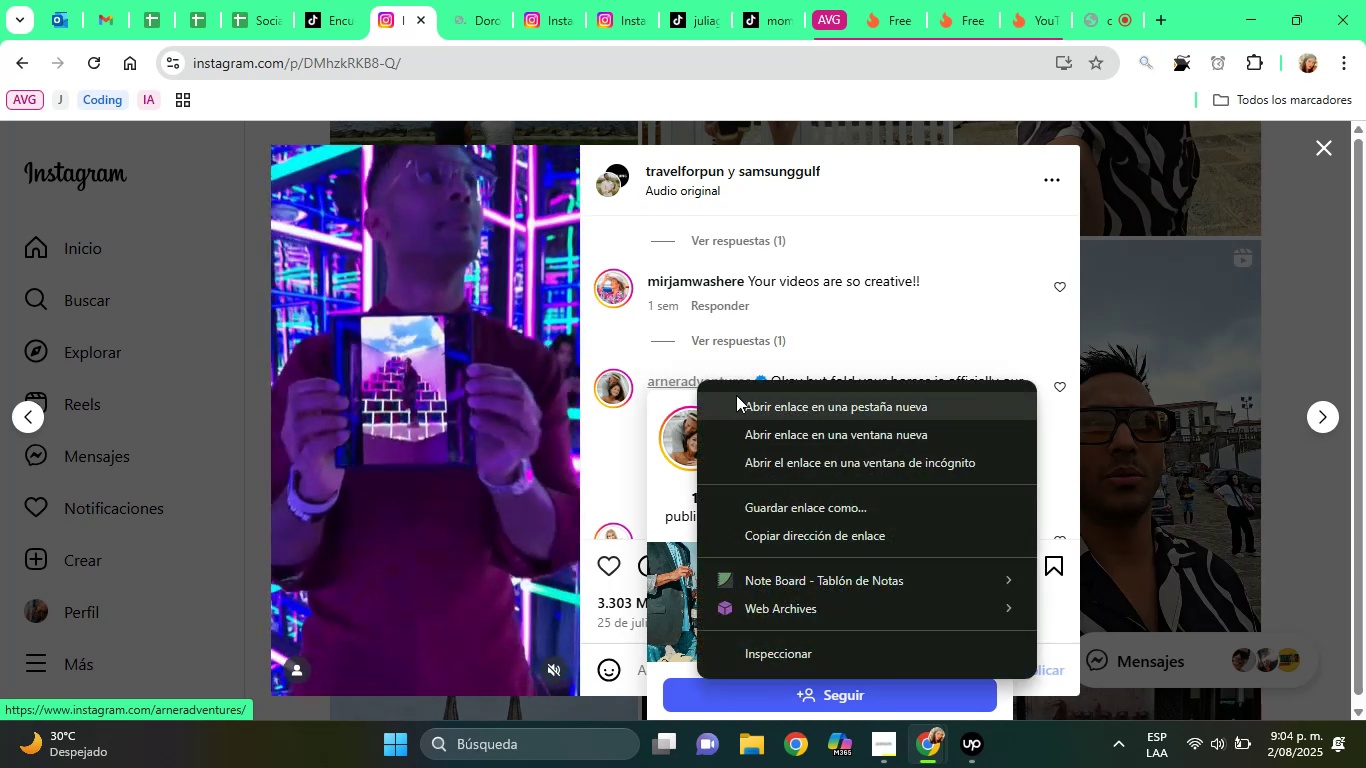 
left_click([736, 395])
 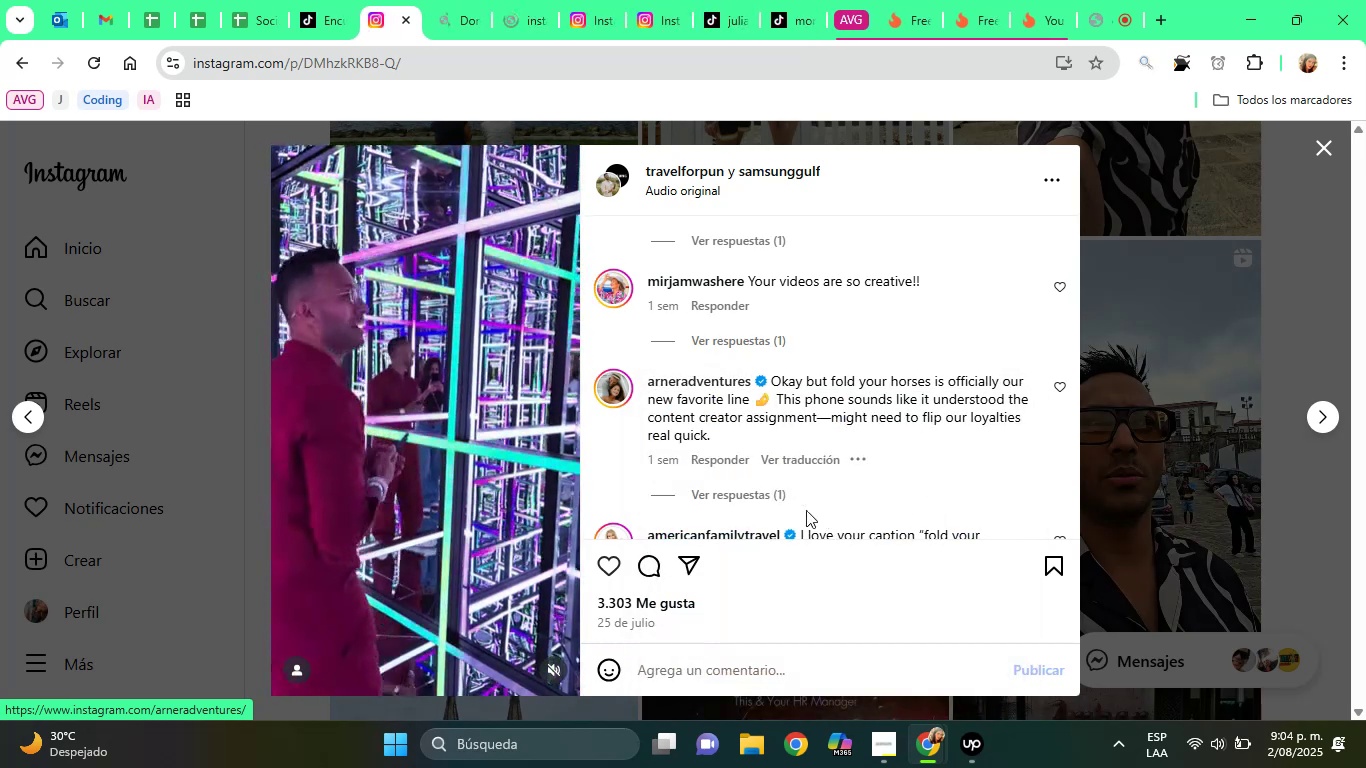 
left_click([806, 510])
 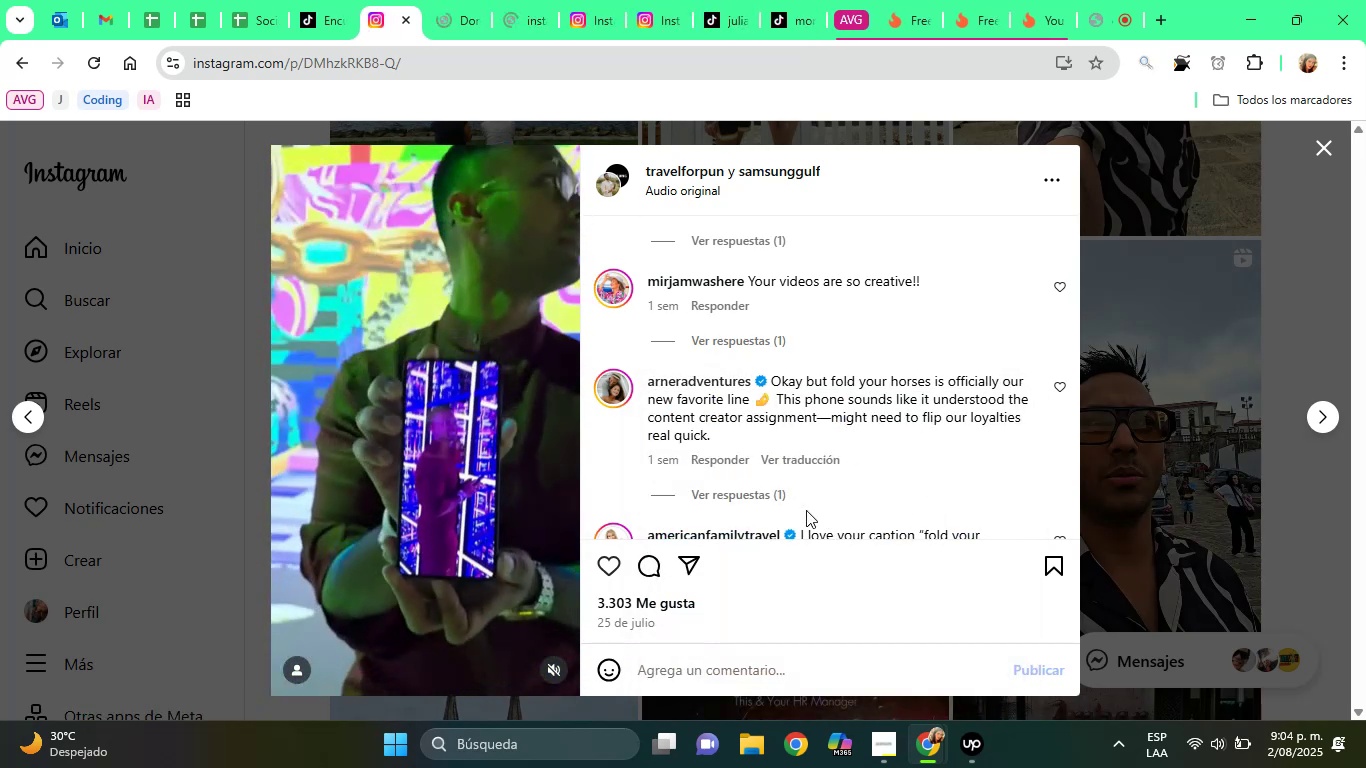 
key(ArrowDown)
 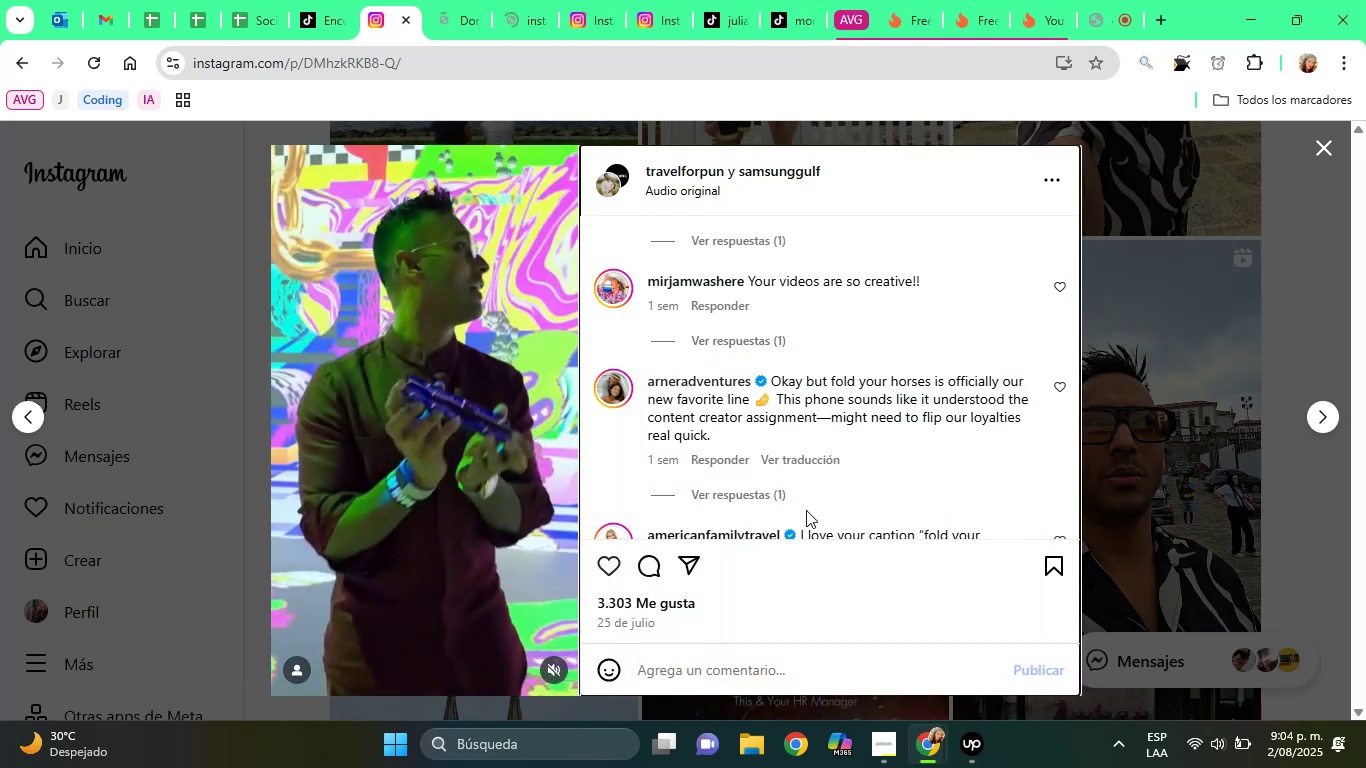 
key(ArrowDown)
 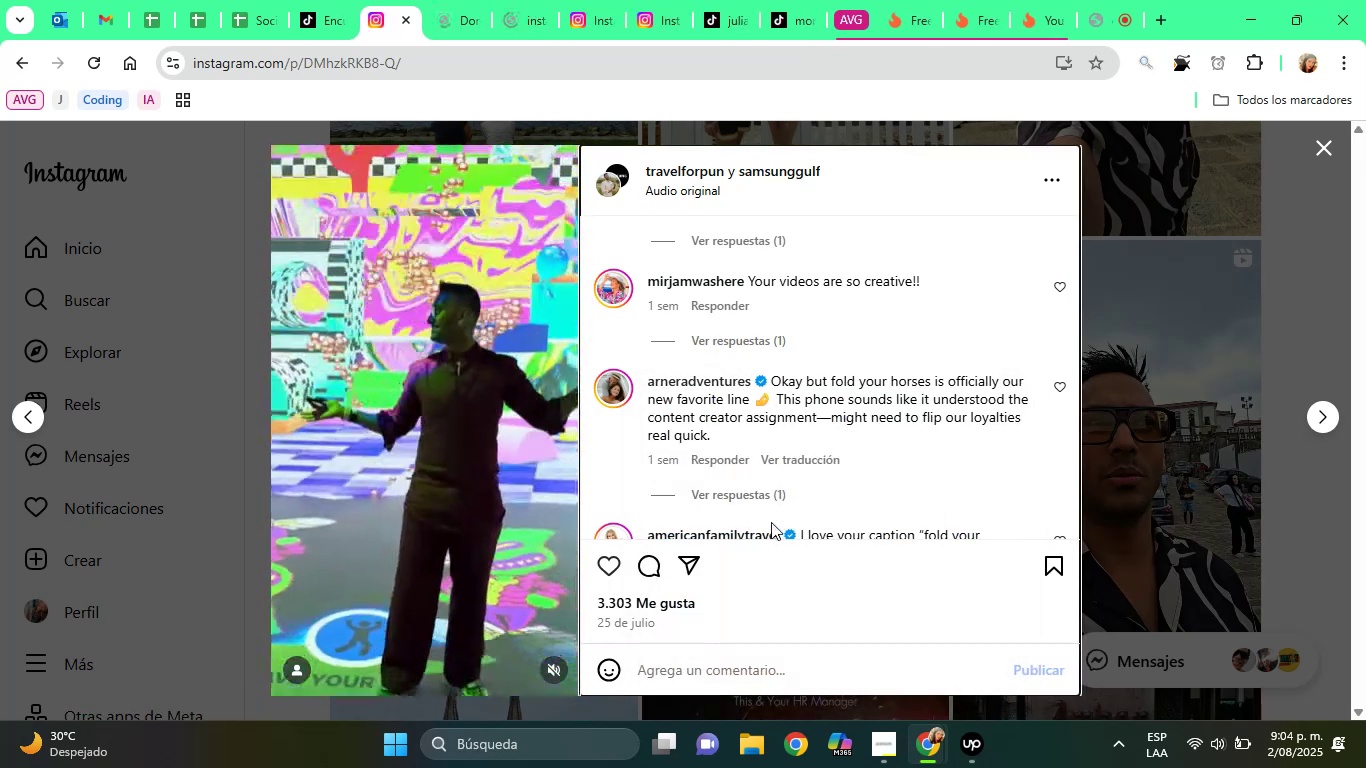 
left_click([771, 522])
 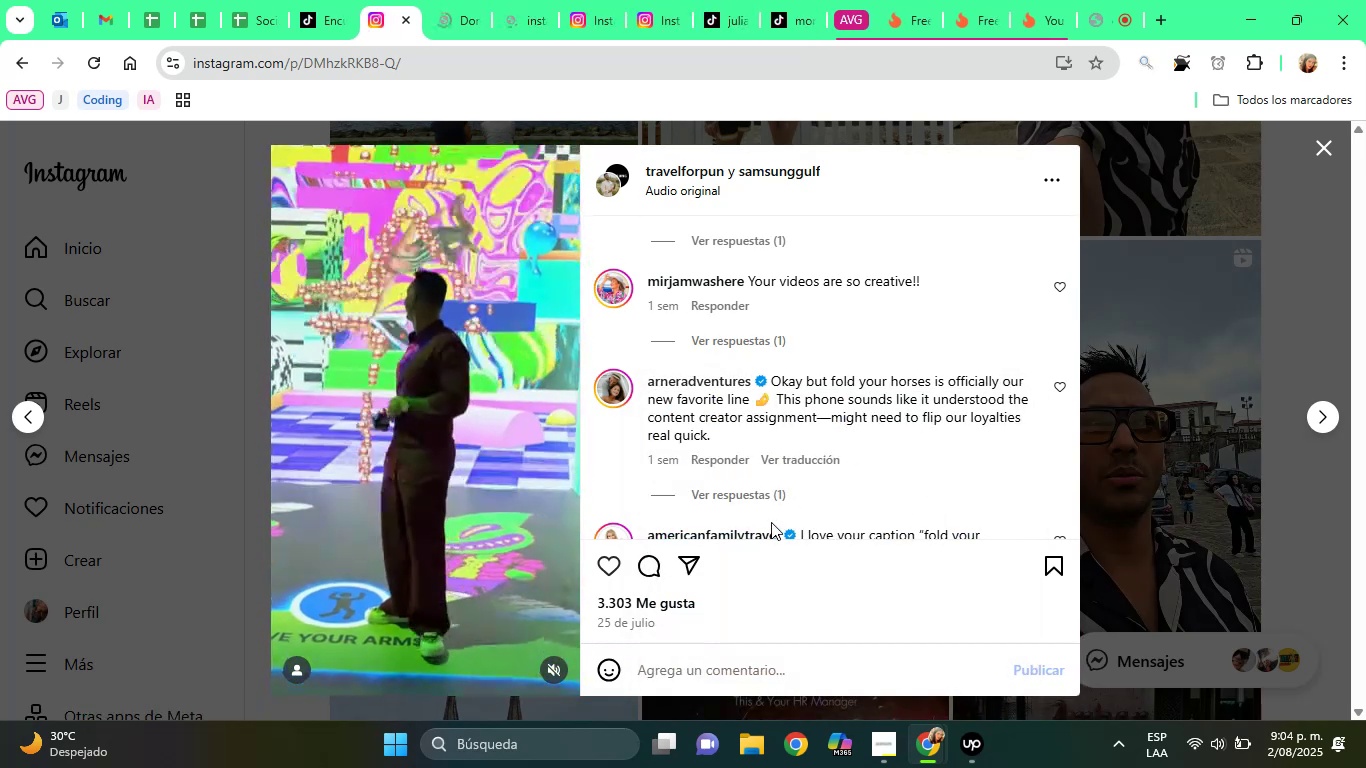 
key(ArrowDown)
 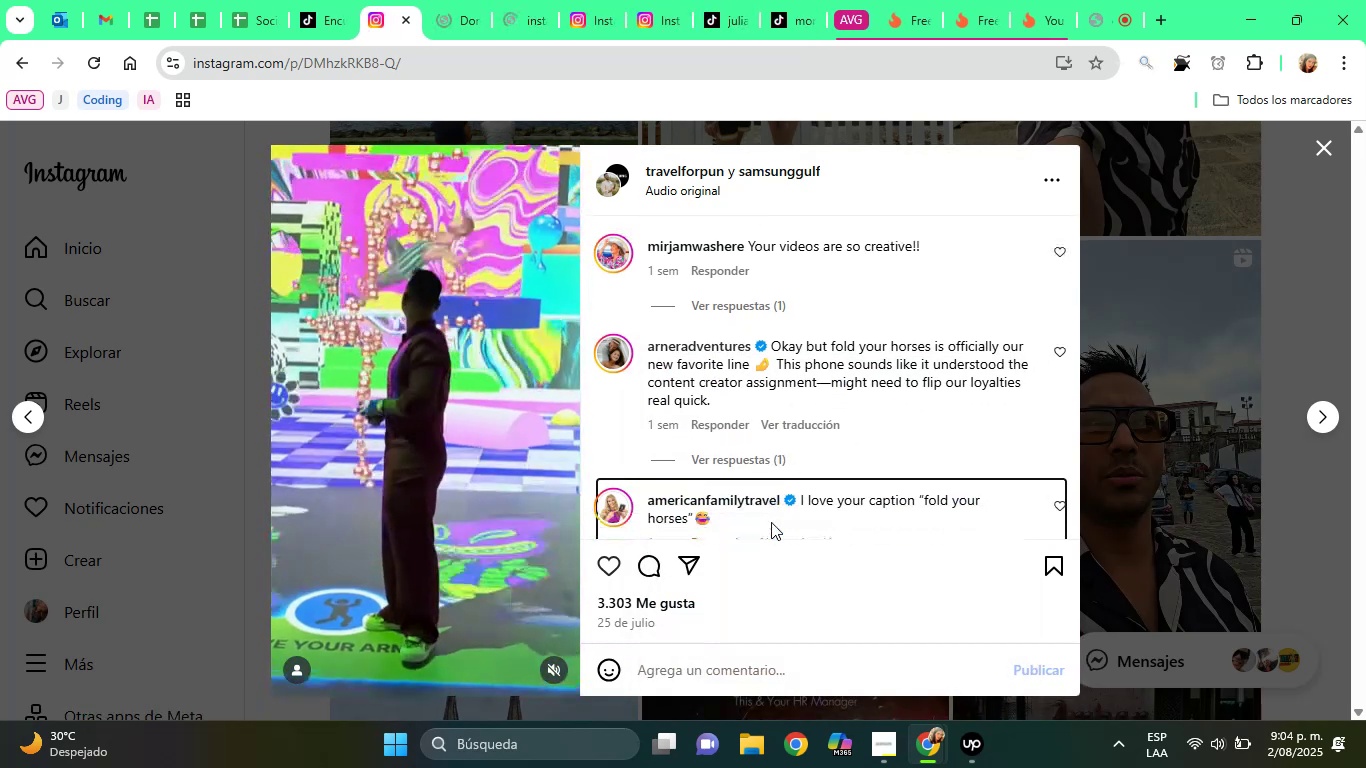 
key(ArrowDown)
 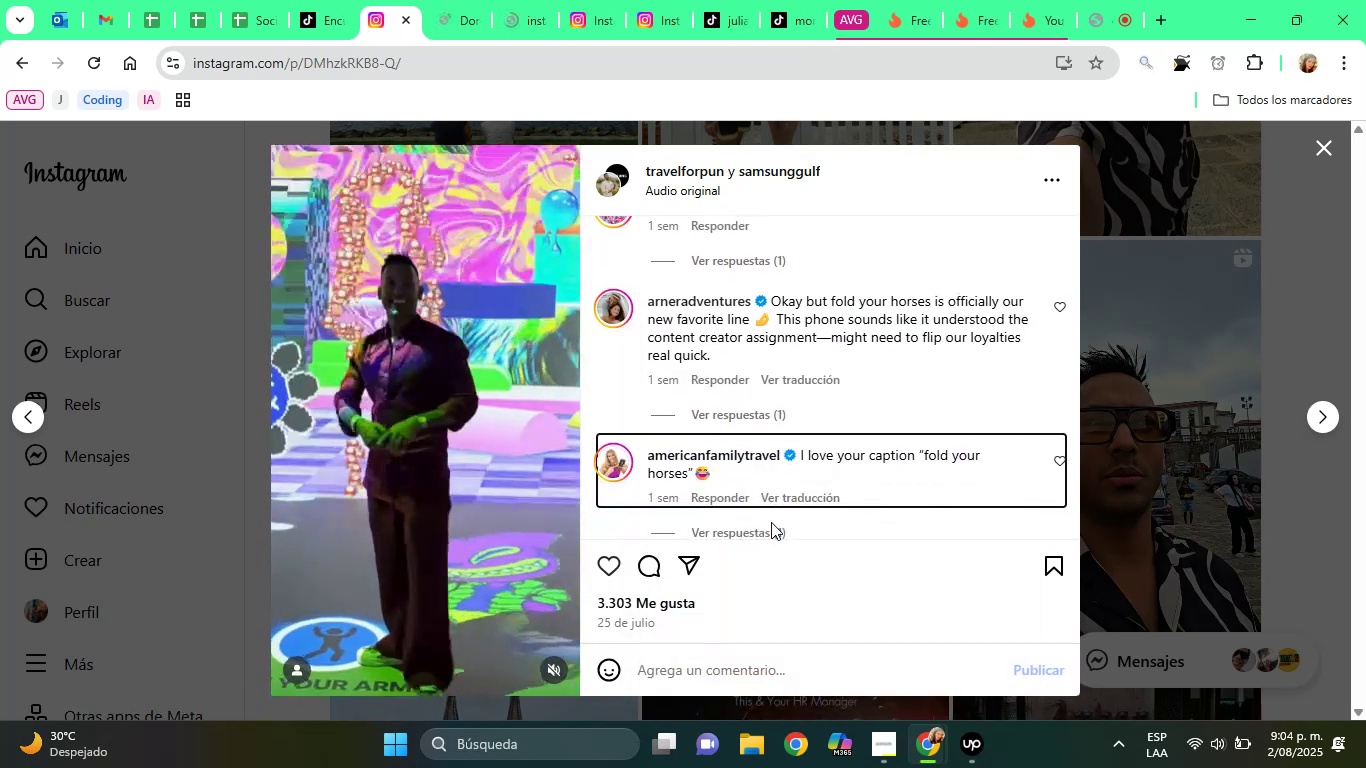 
key(ArrowDown)
 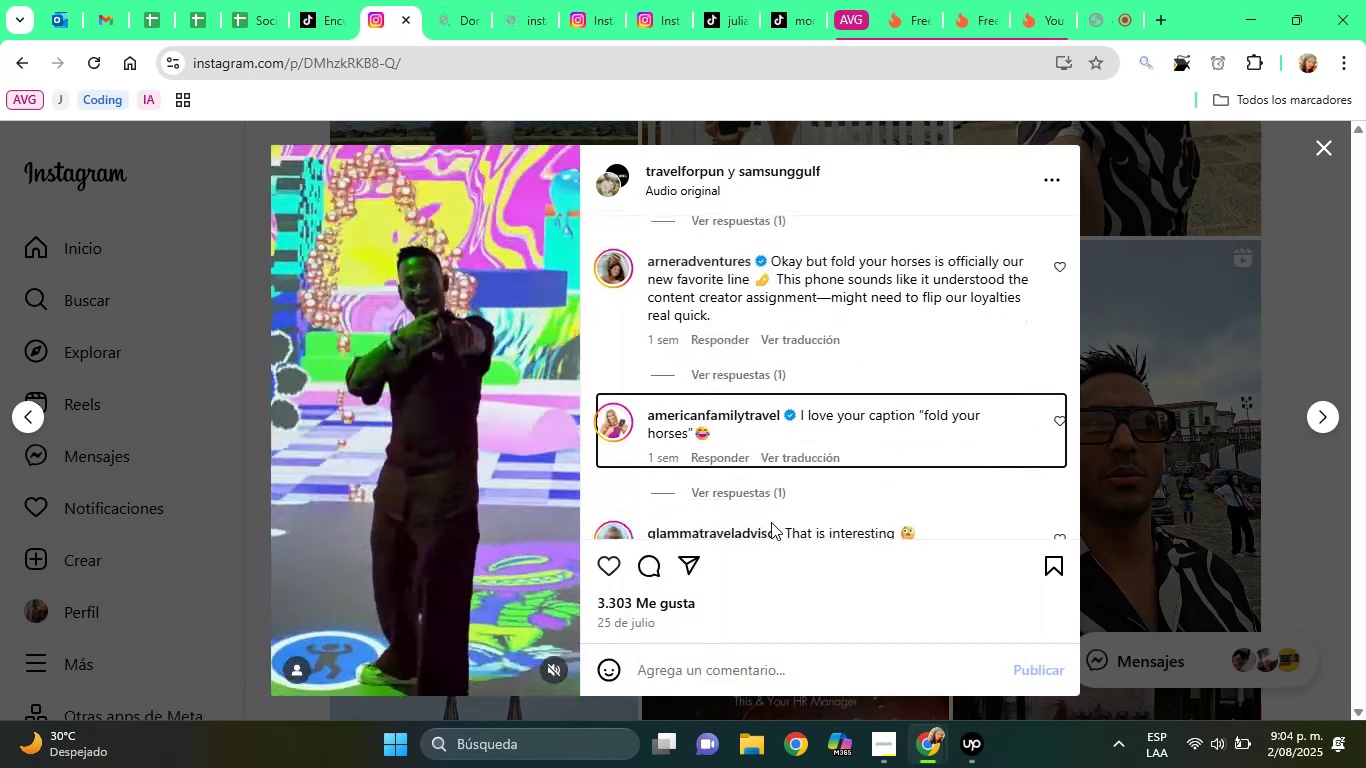 
key(ArrowDown)
 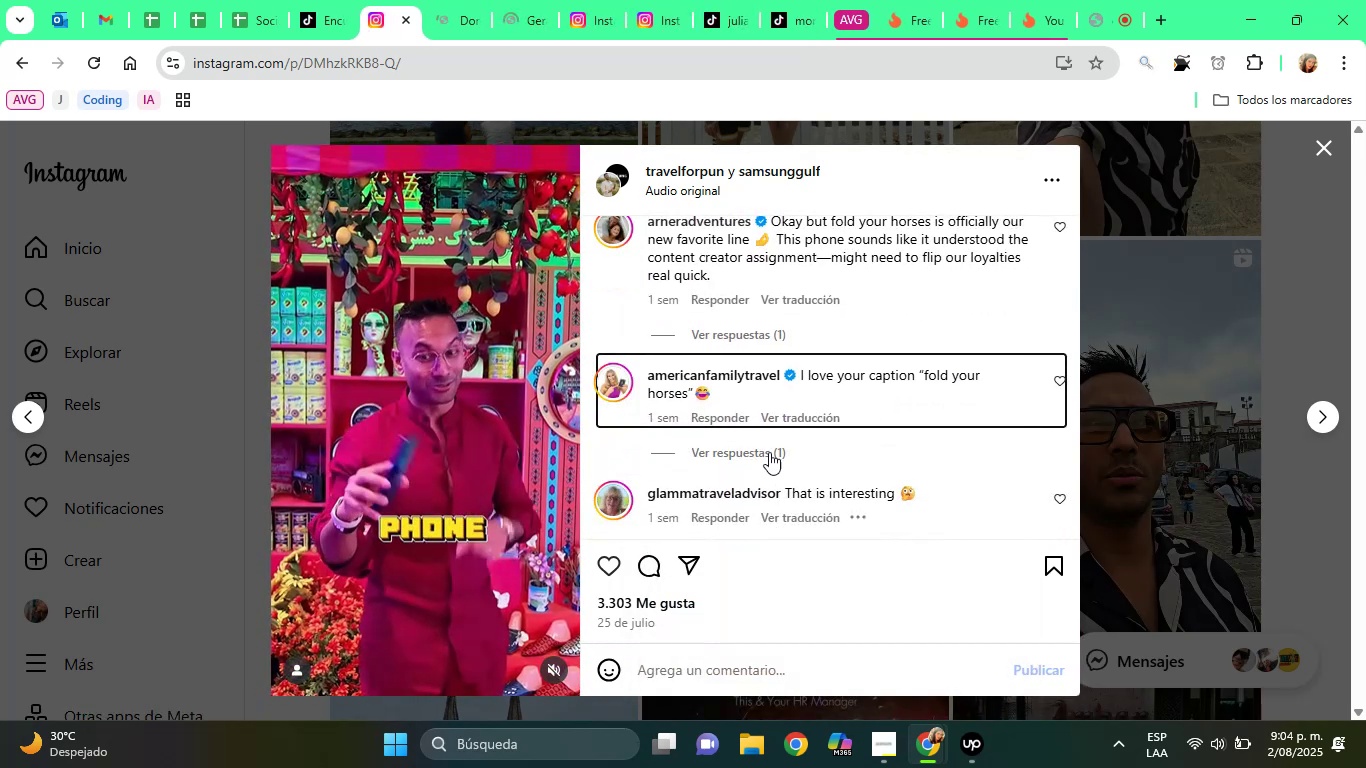 
mouse_move([801, 360])
 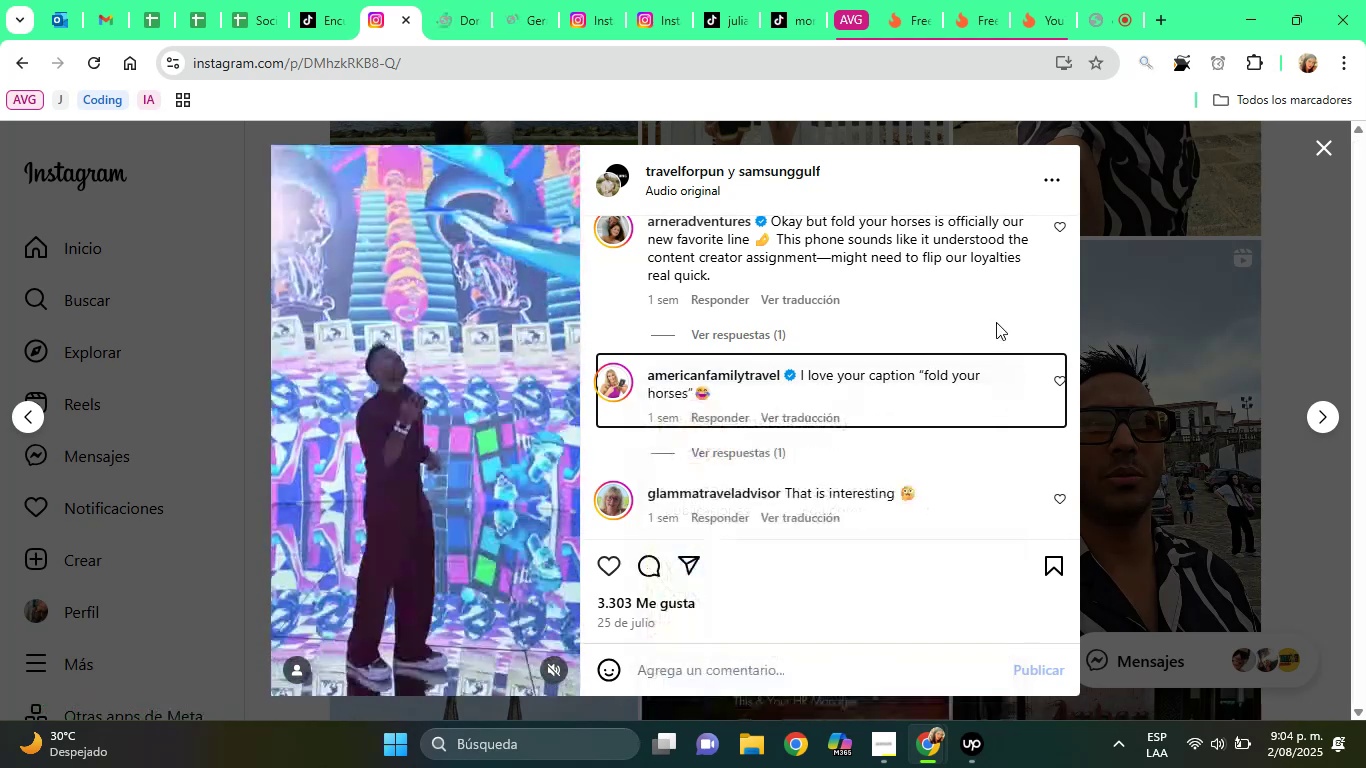 
key(ArrowDown)
 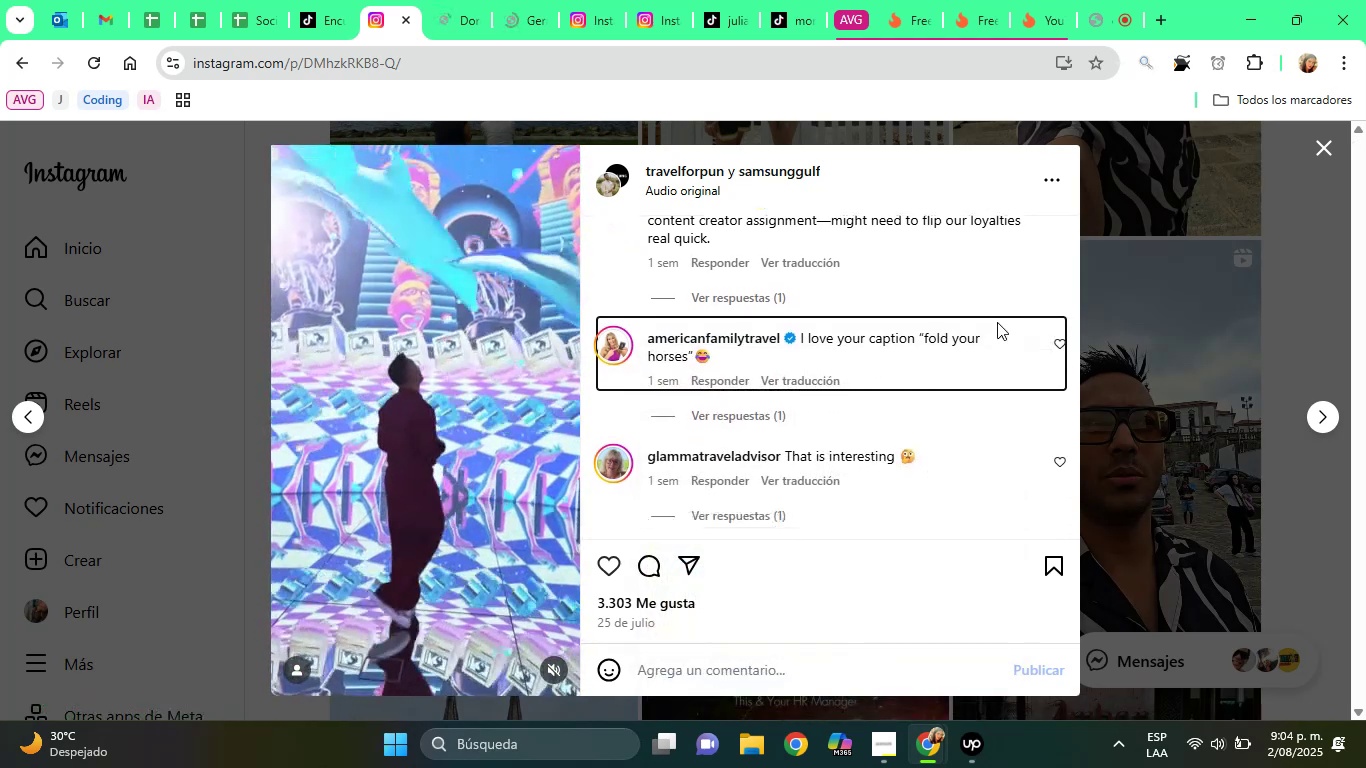 
key(ArrowDown)
 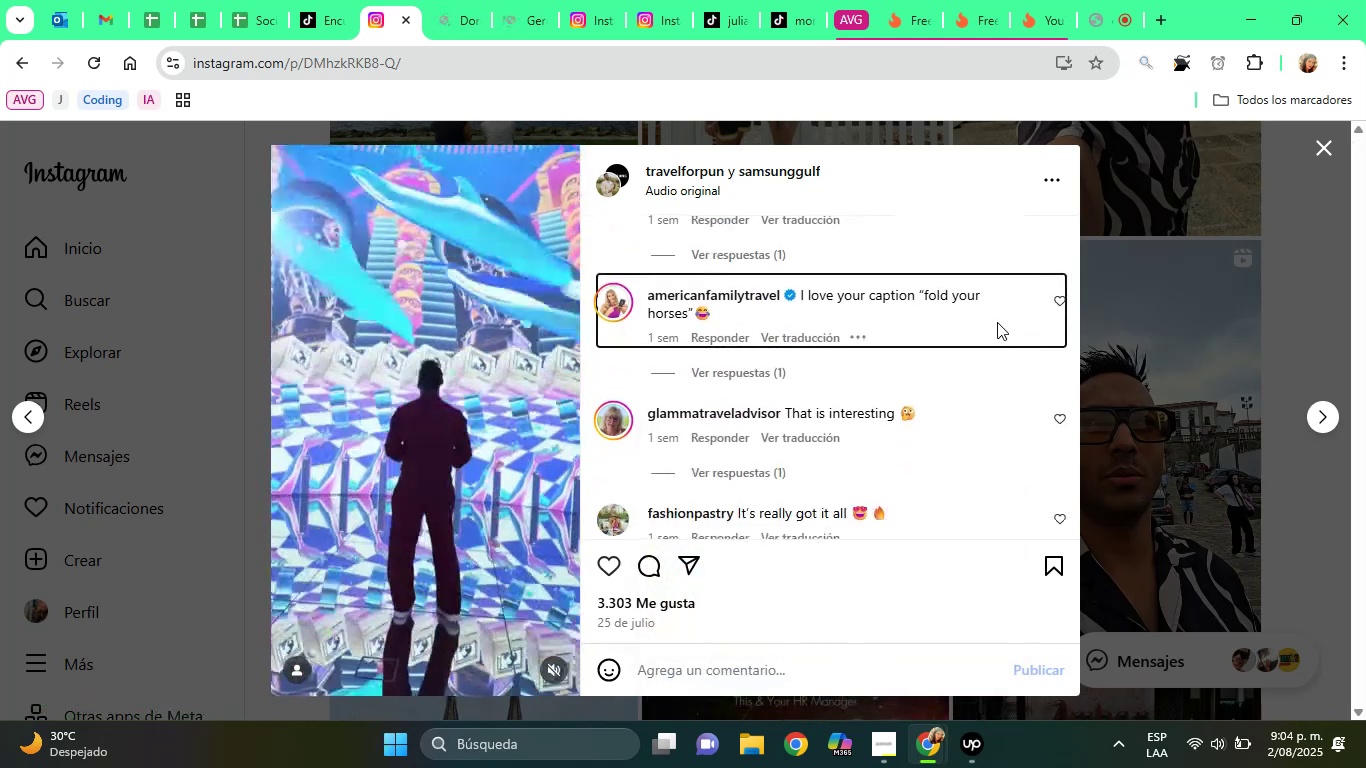 
key(ArrowDown)
 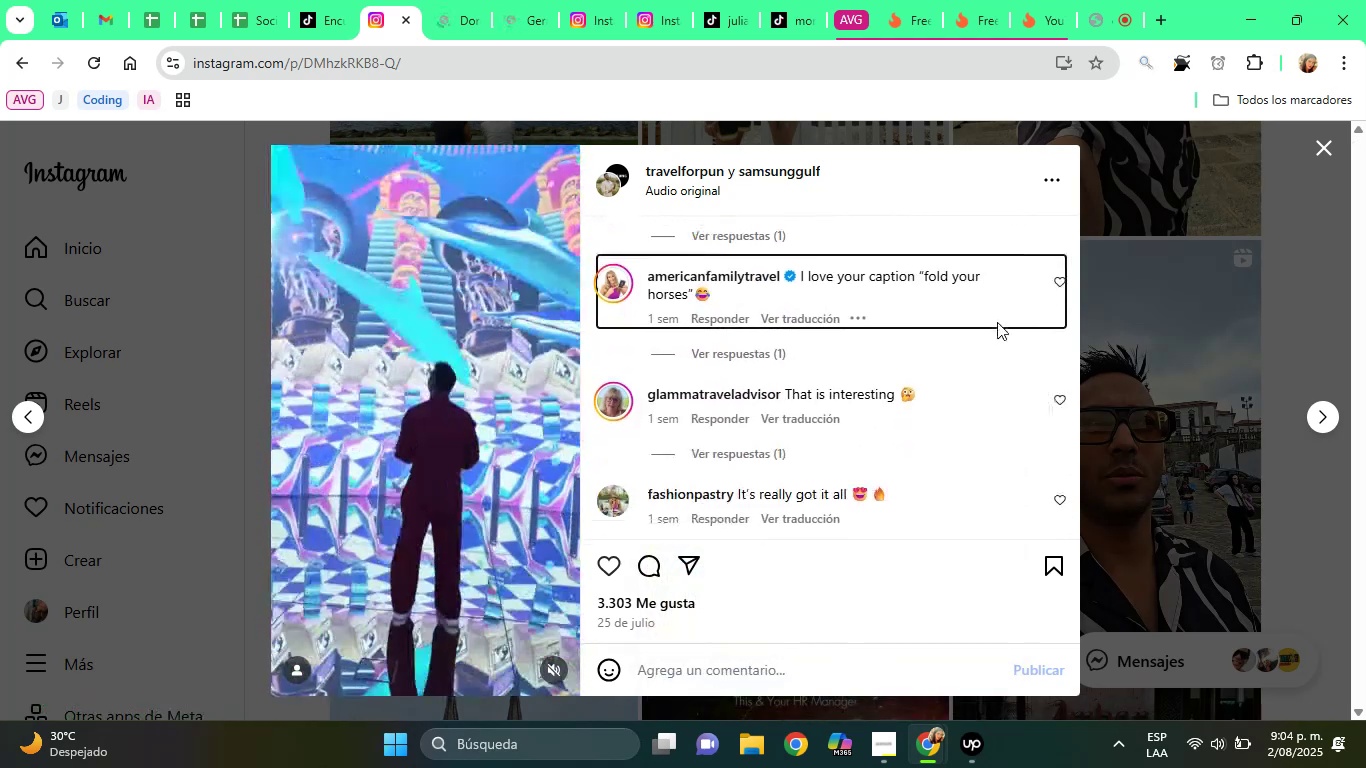 
key(ArrowDown)
 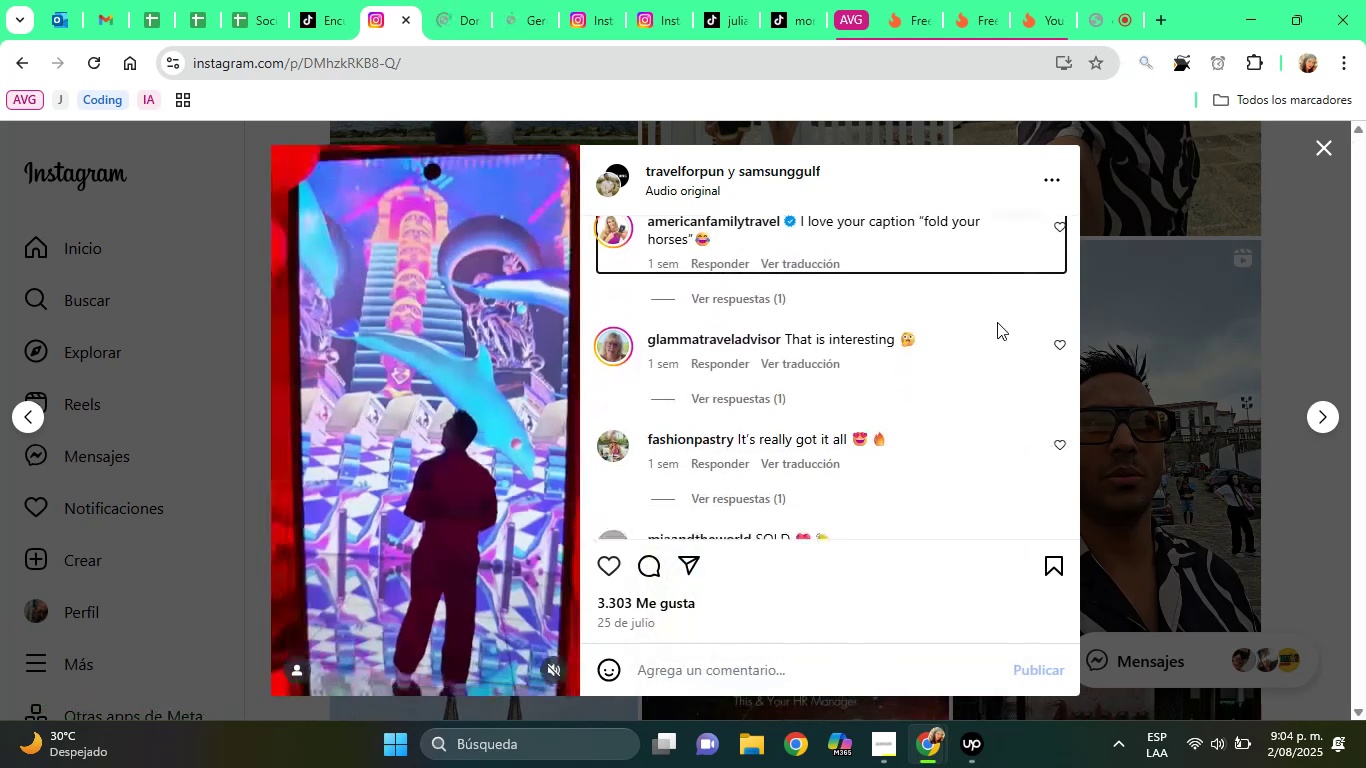 
key(ArrowDown)
 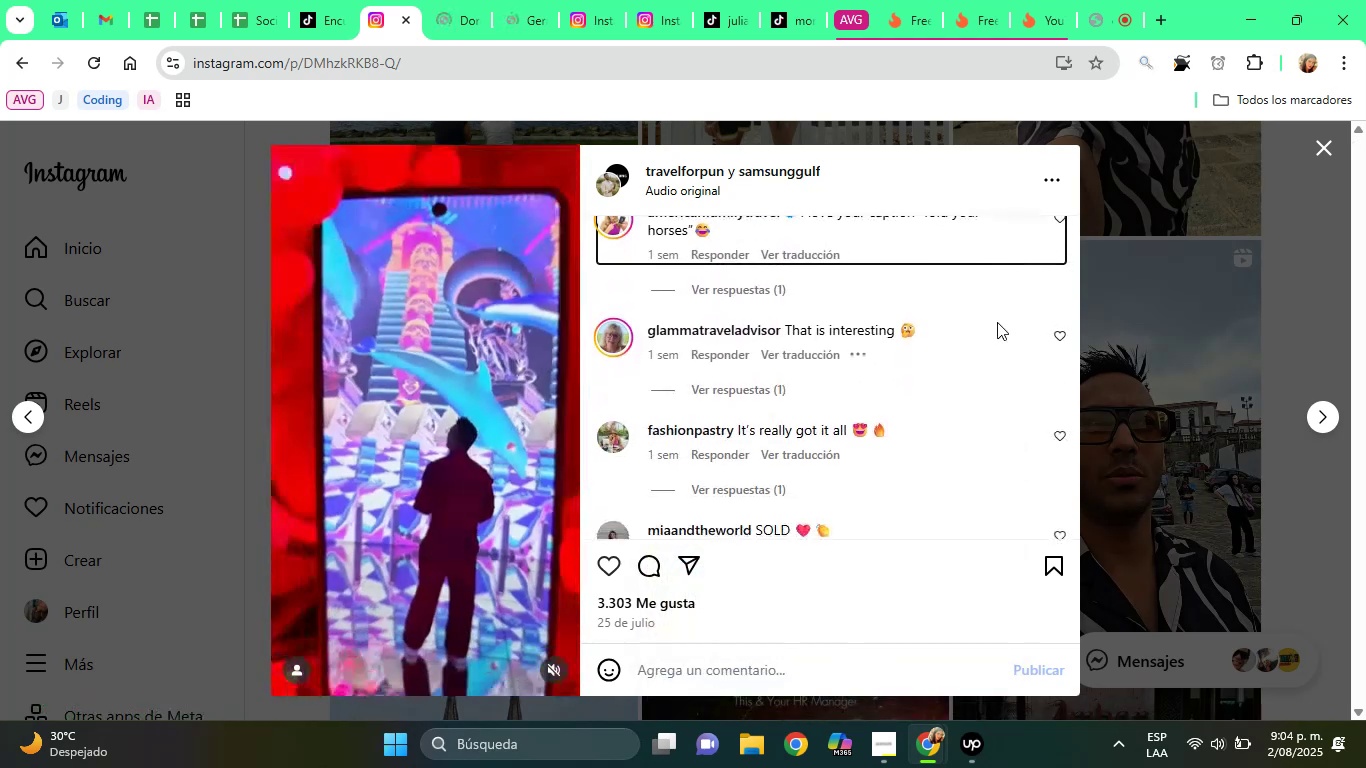 
key(ArrowDown)
 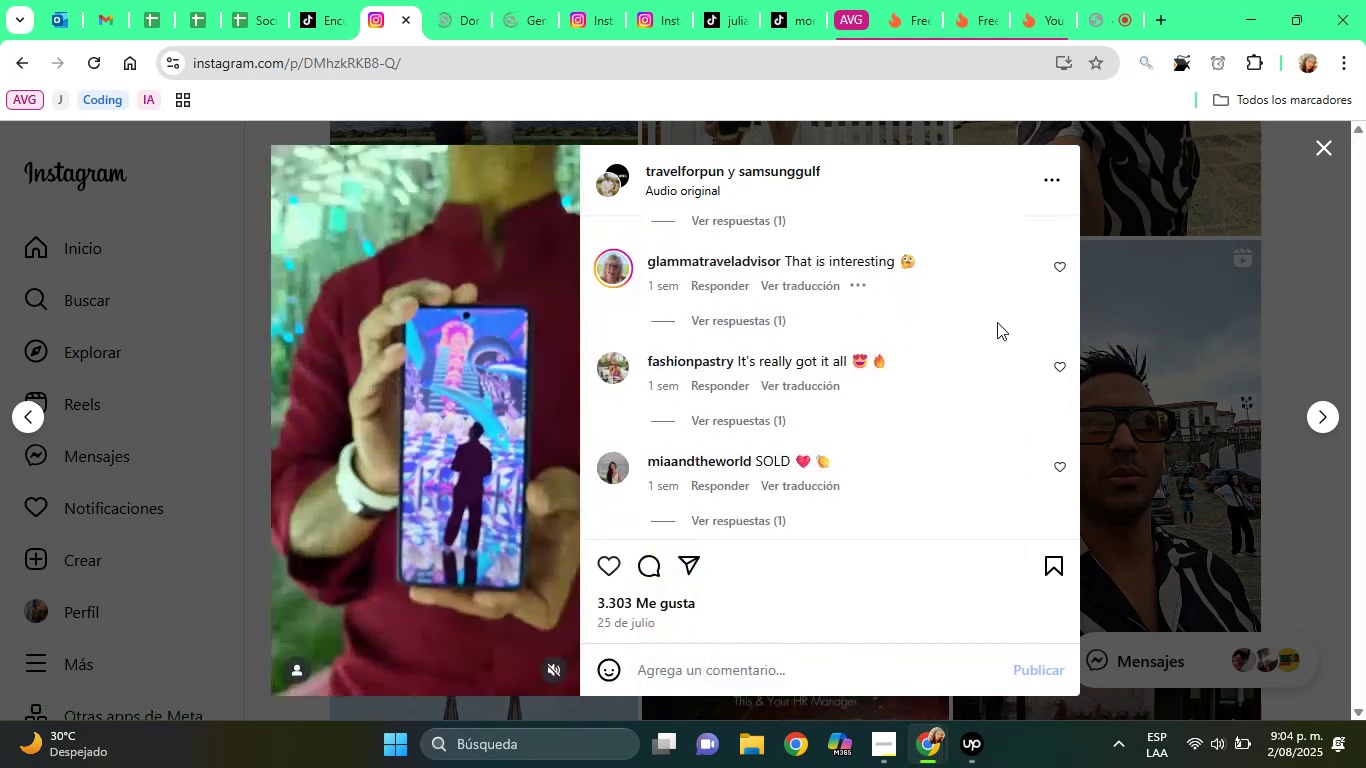 
key(ArrowDown)
 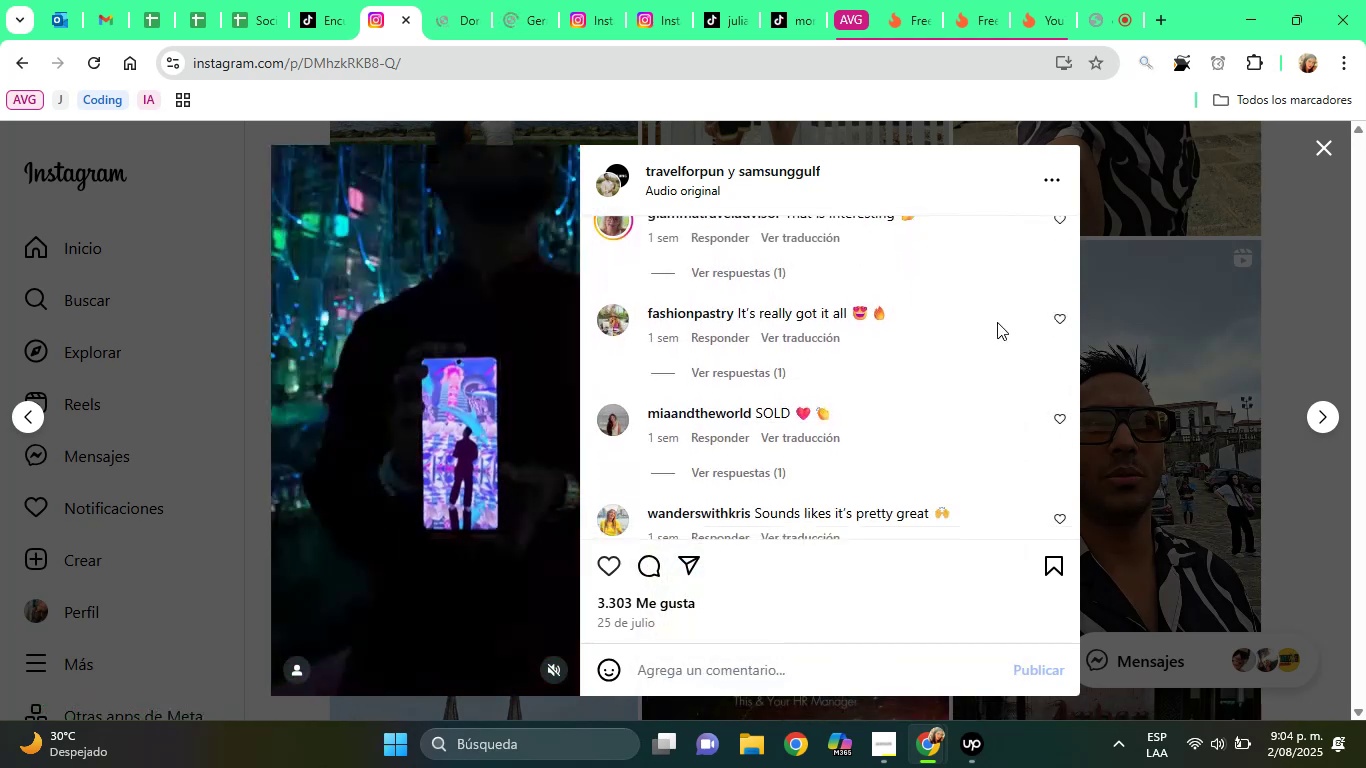 
key(ArrowDown)
 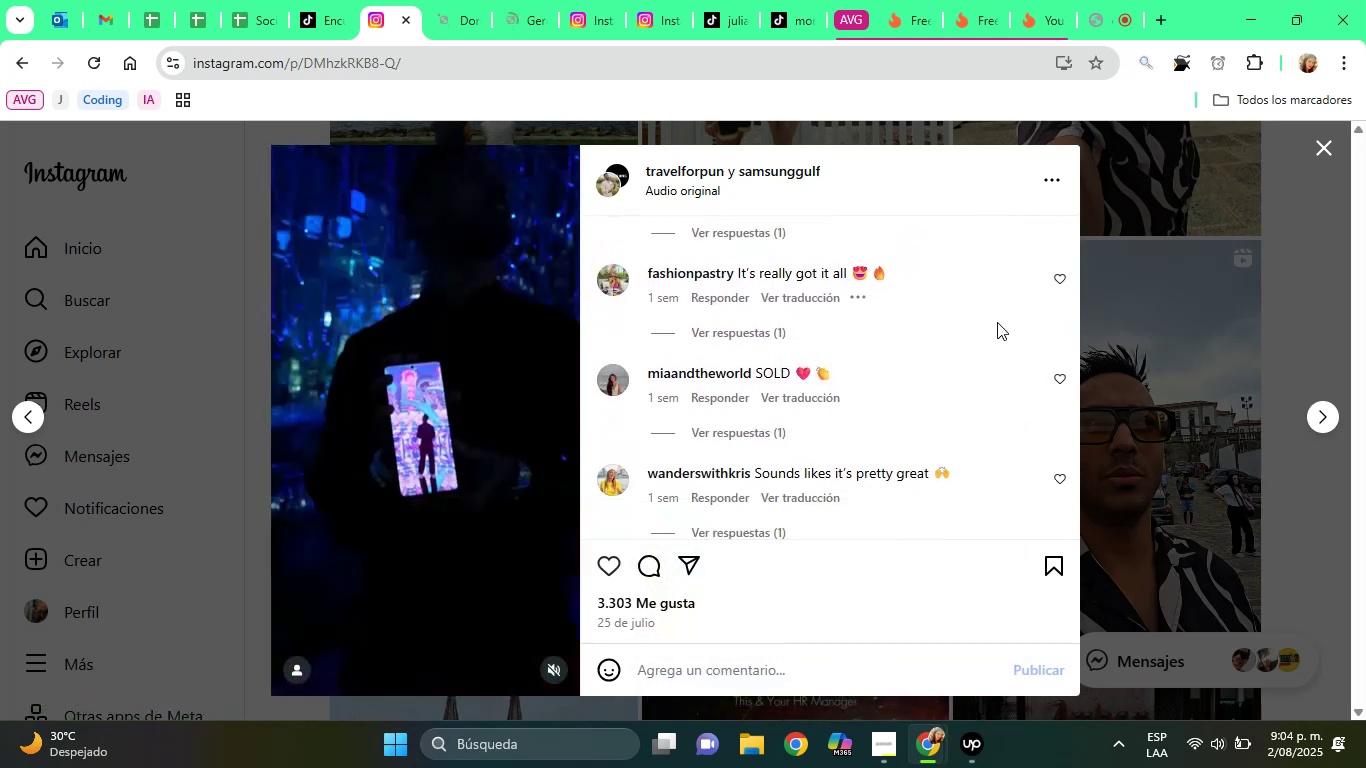 
key(ArrowDown)
 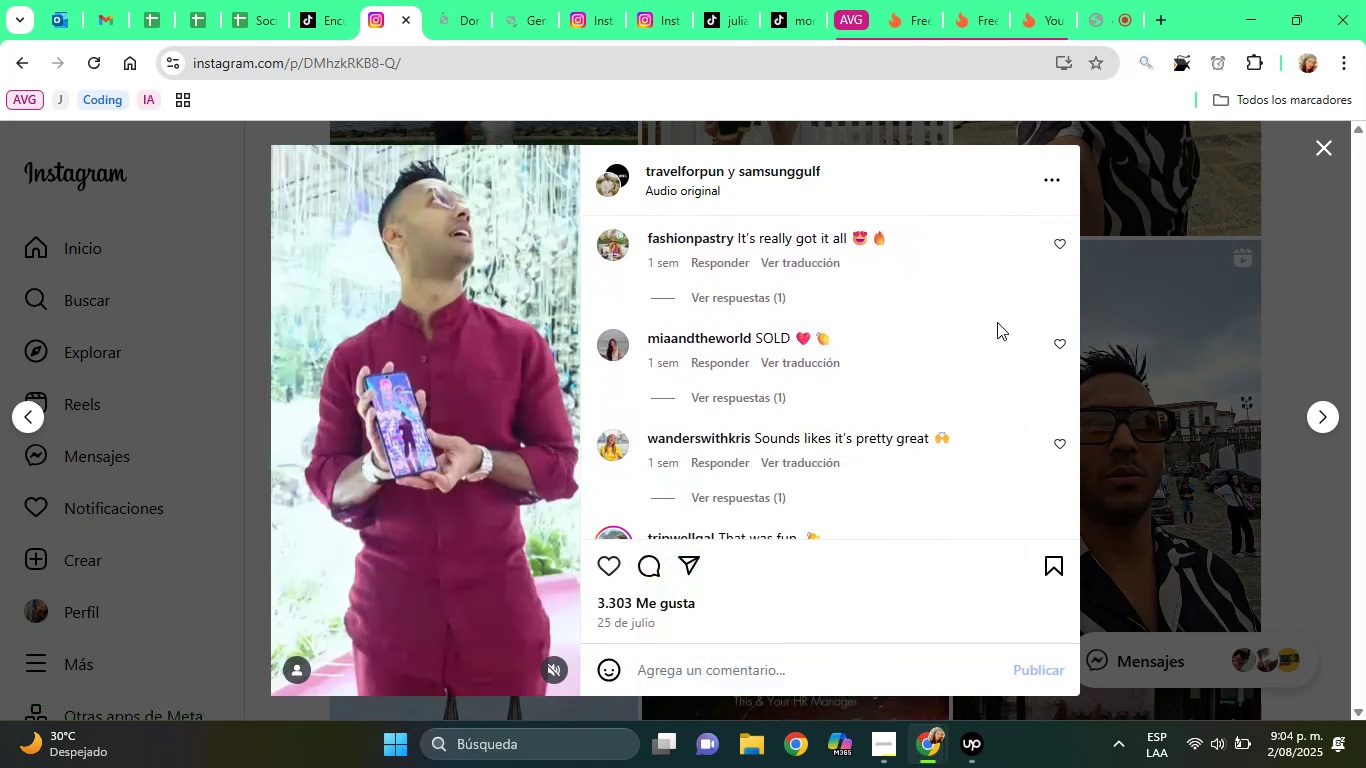 
key(ArrowDown)
 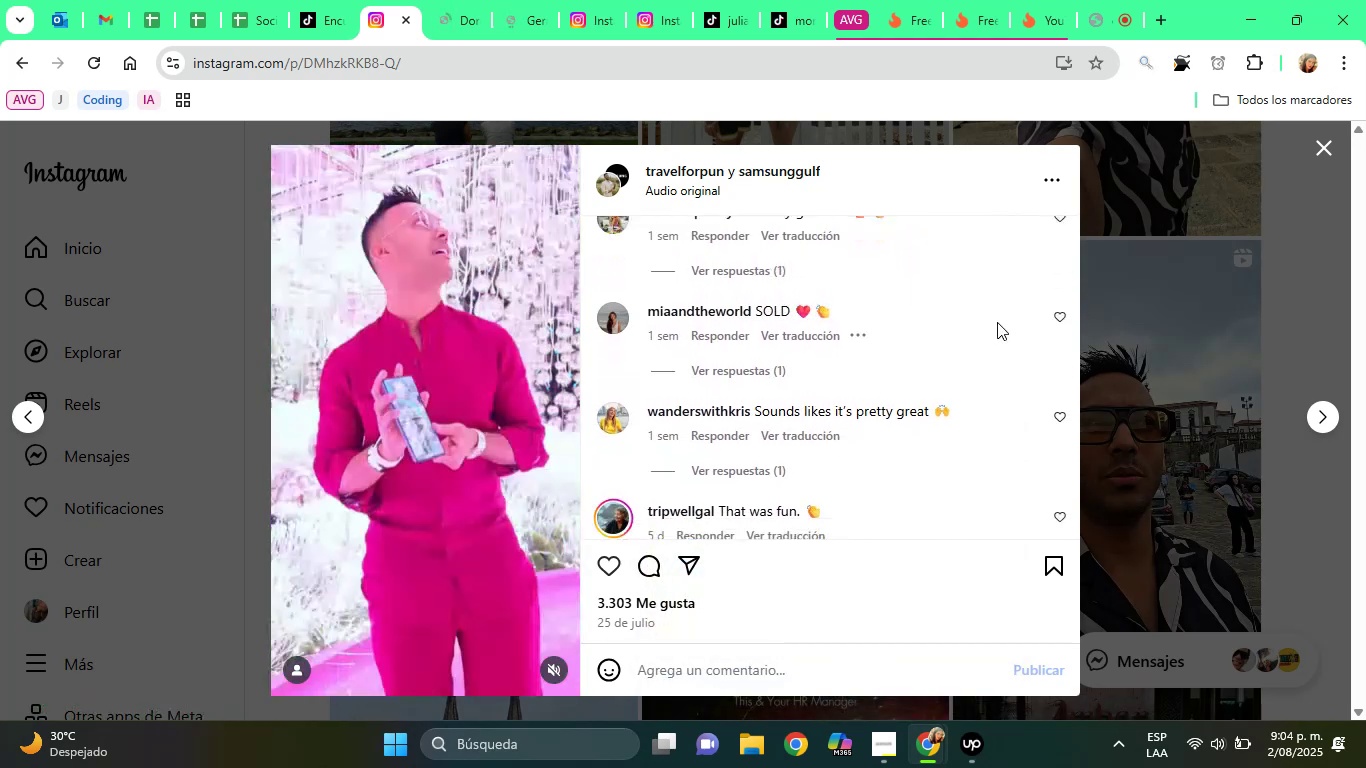 
key(ArrowDown)
 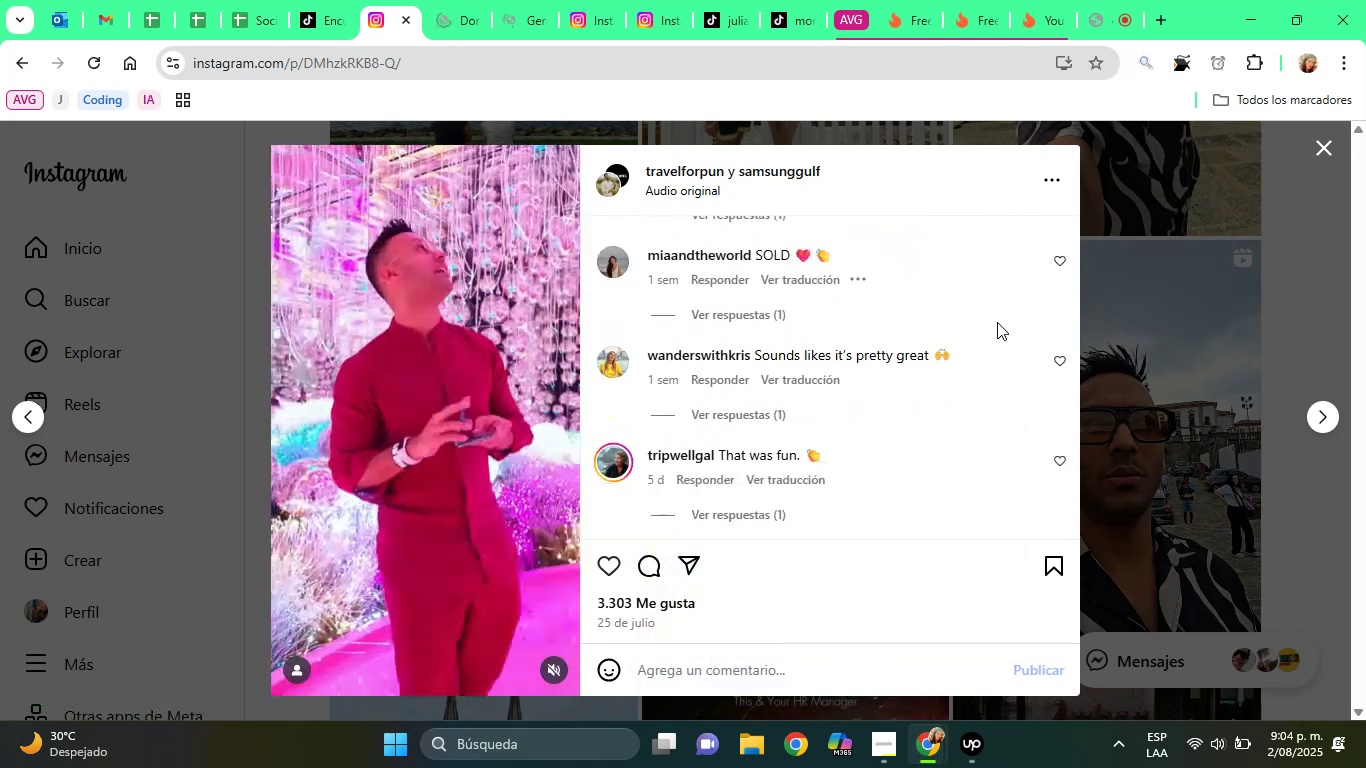 
key(ArrowDown)
 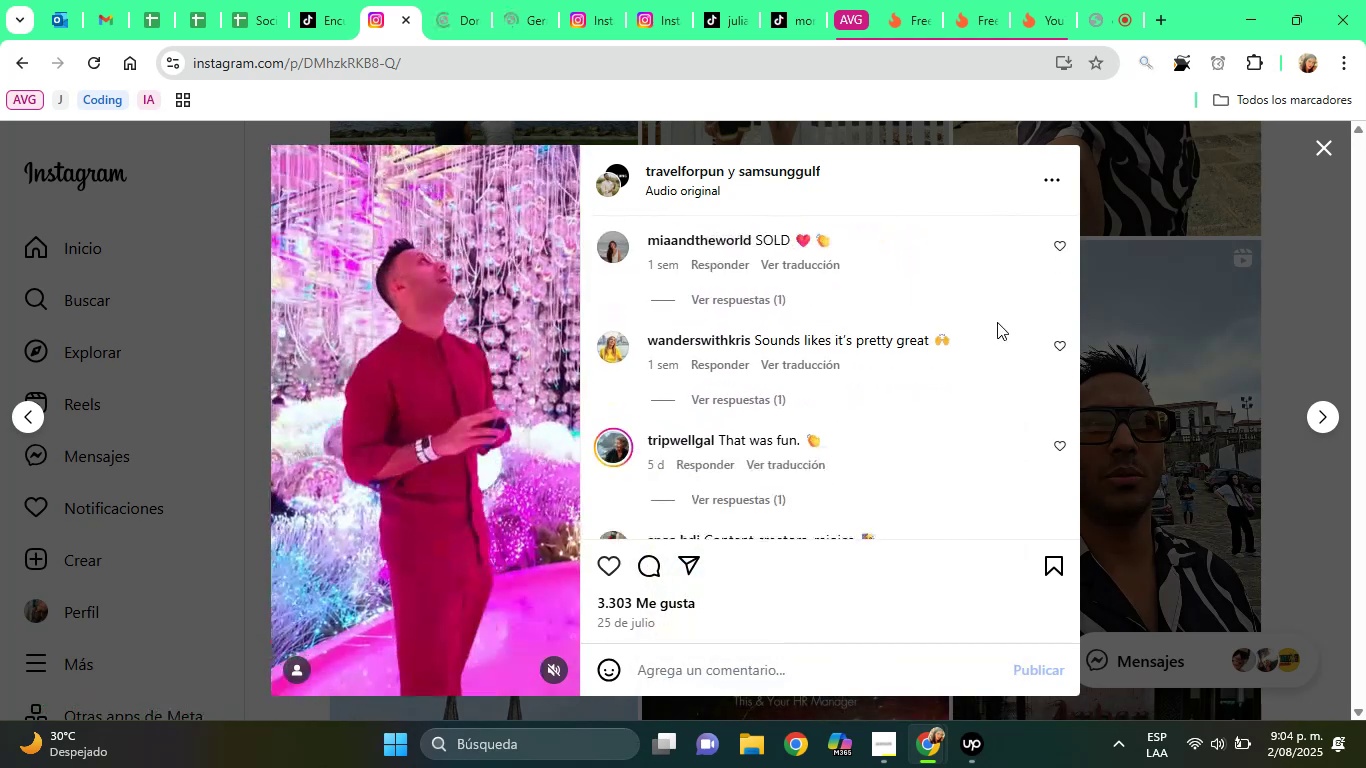 
key(ArrowDown)
 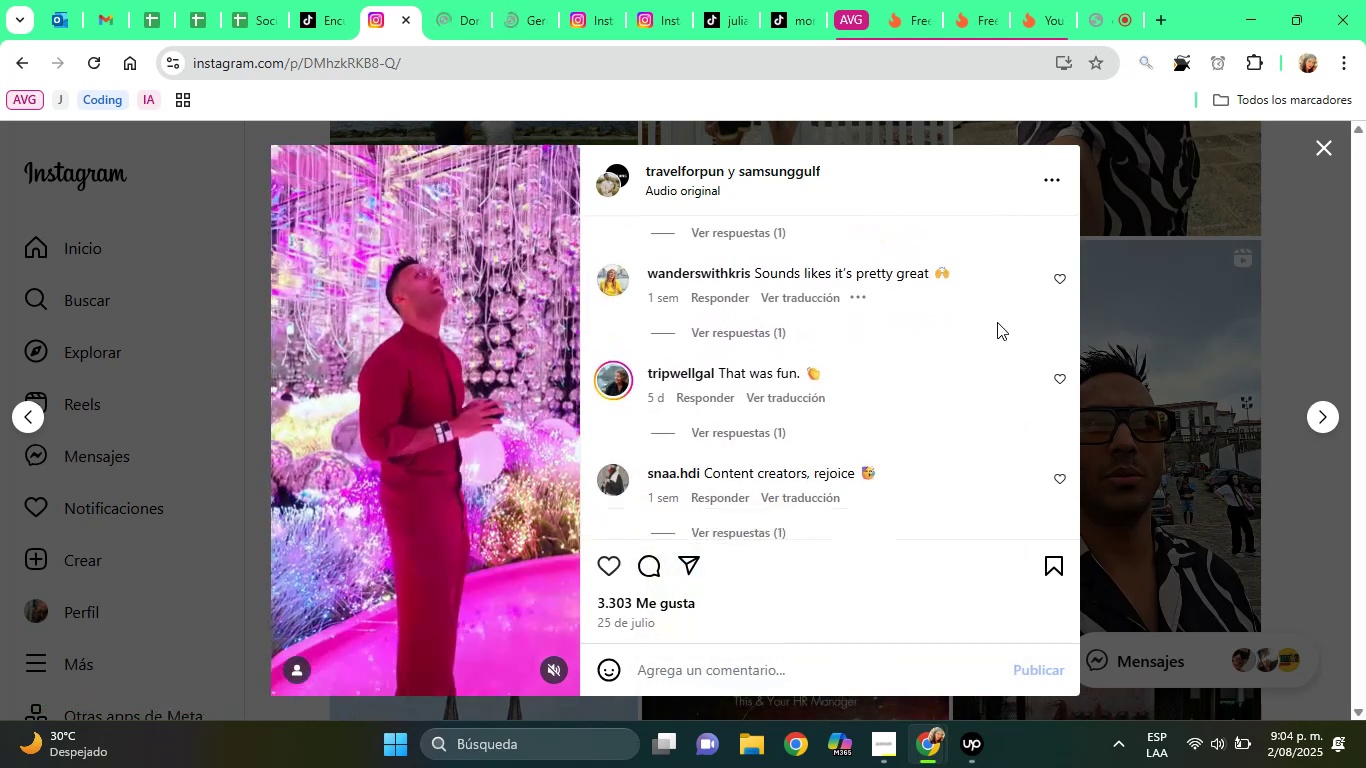 
key(ArrowDown)
 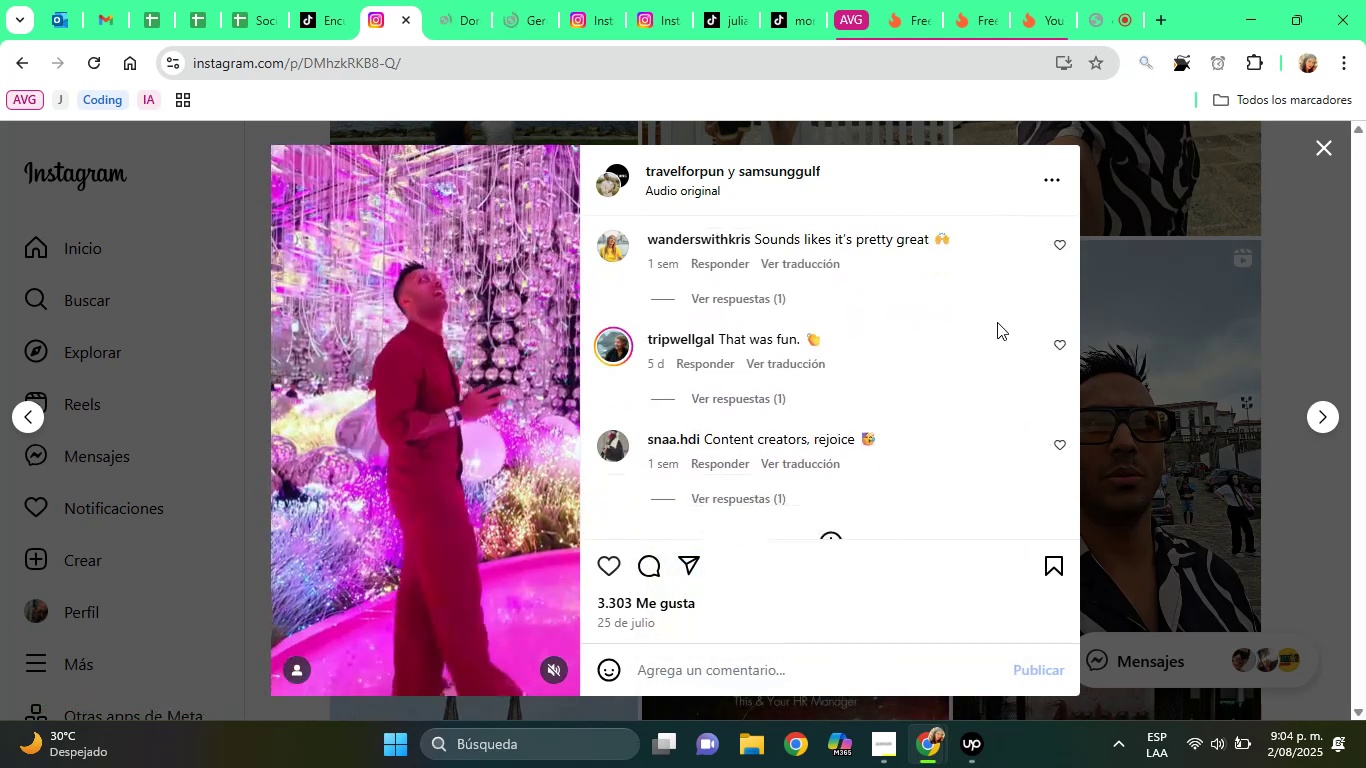 
key(ArrowDown)
 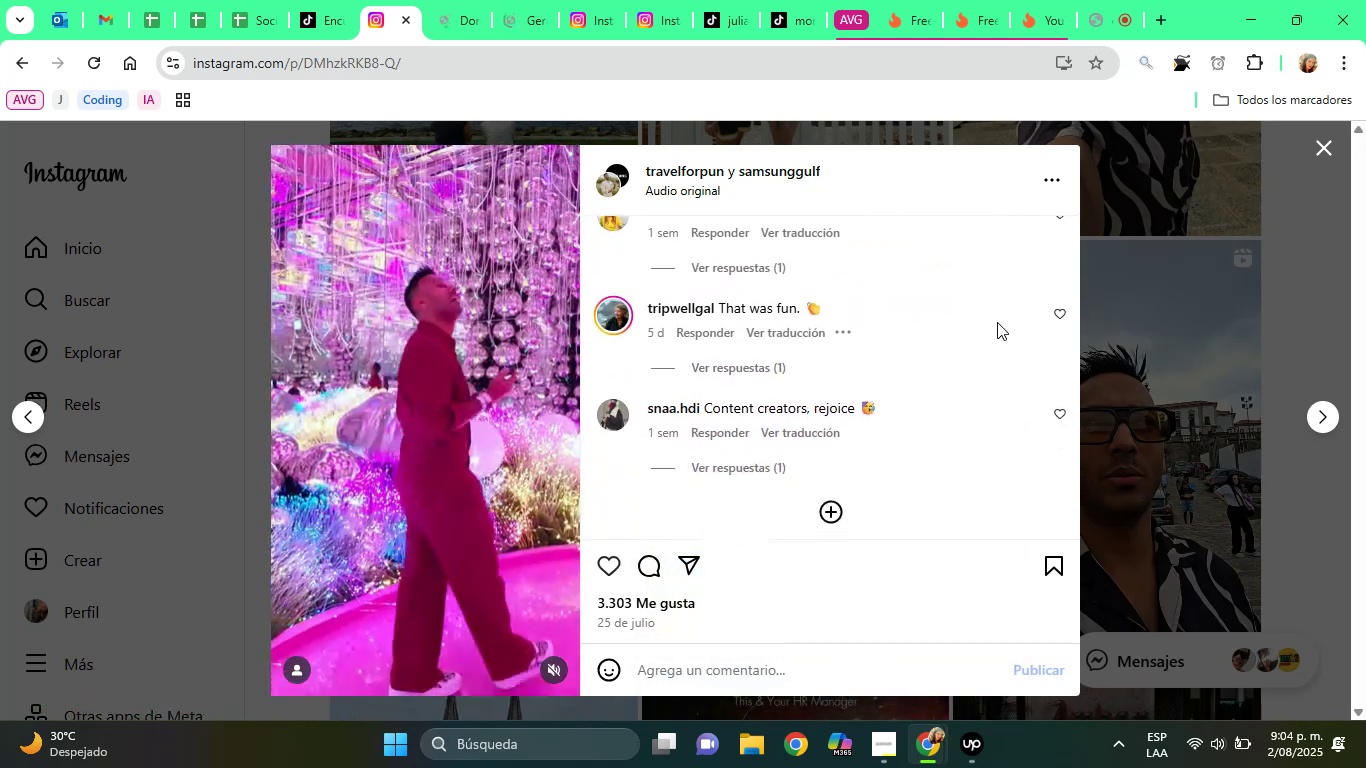 
key(ArrowDown)
 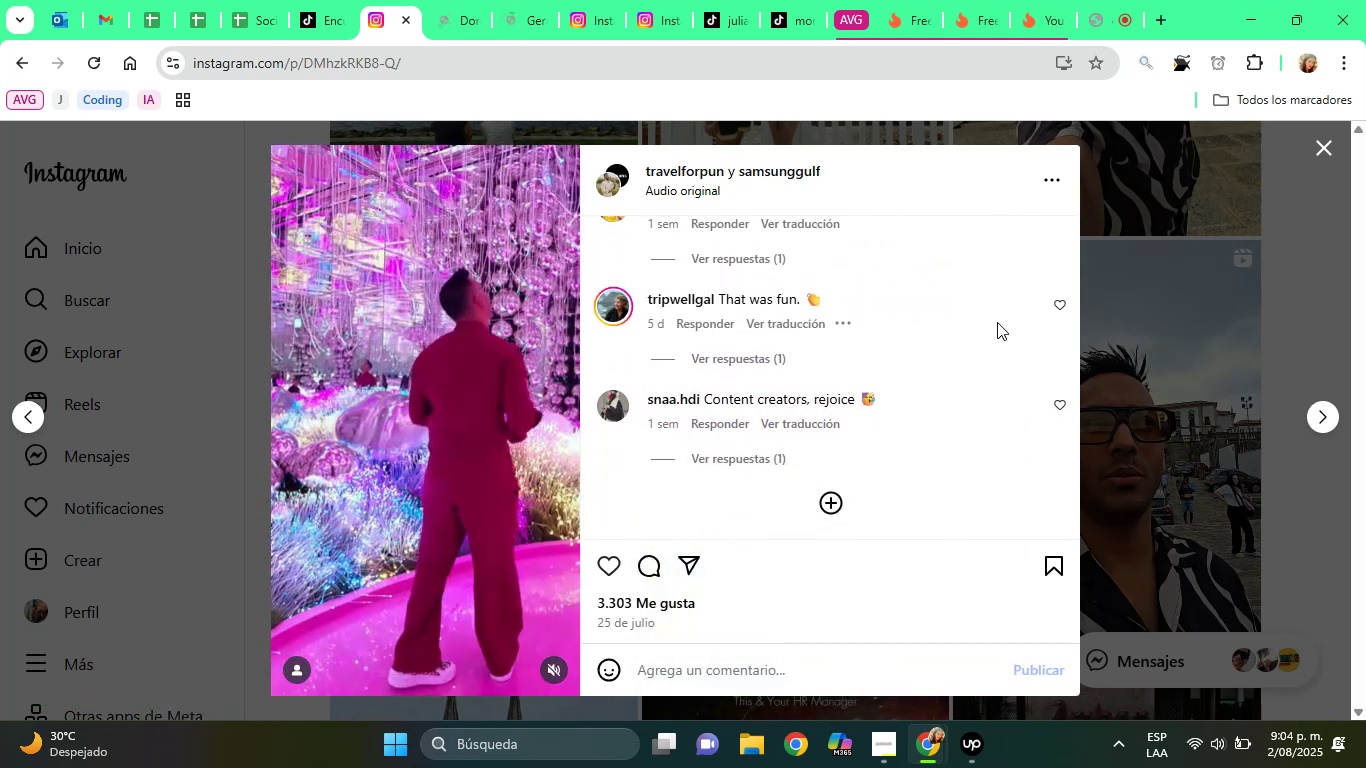 
key(ArrowDown)
 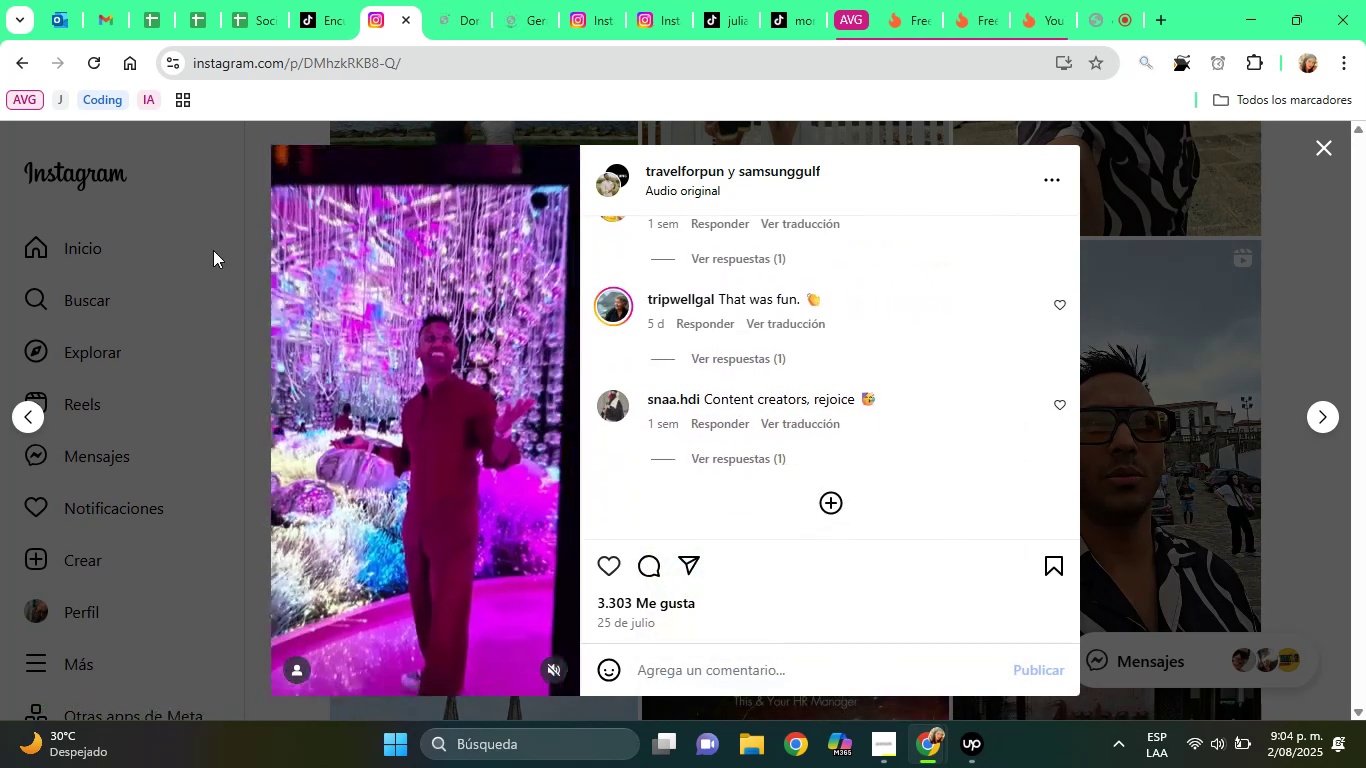 
left_click([213, 250])
 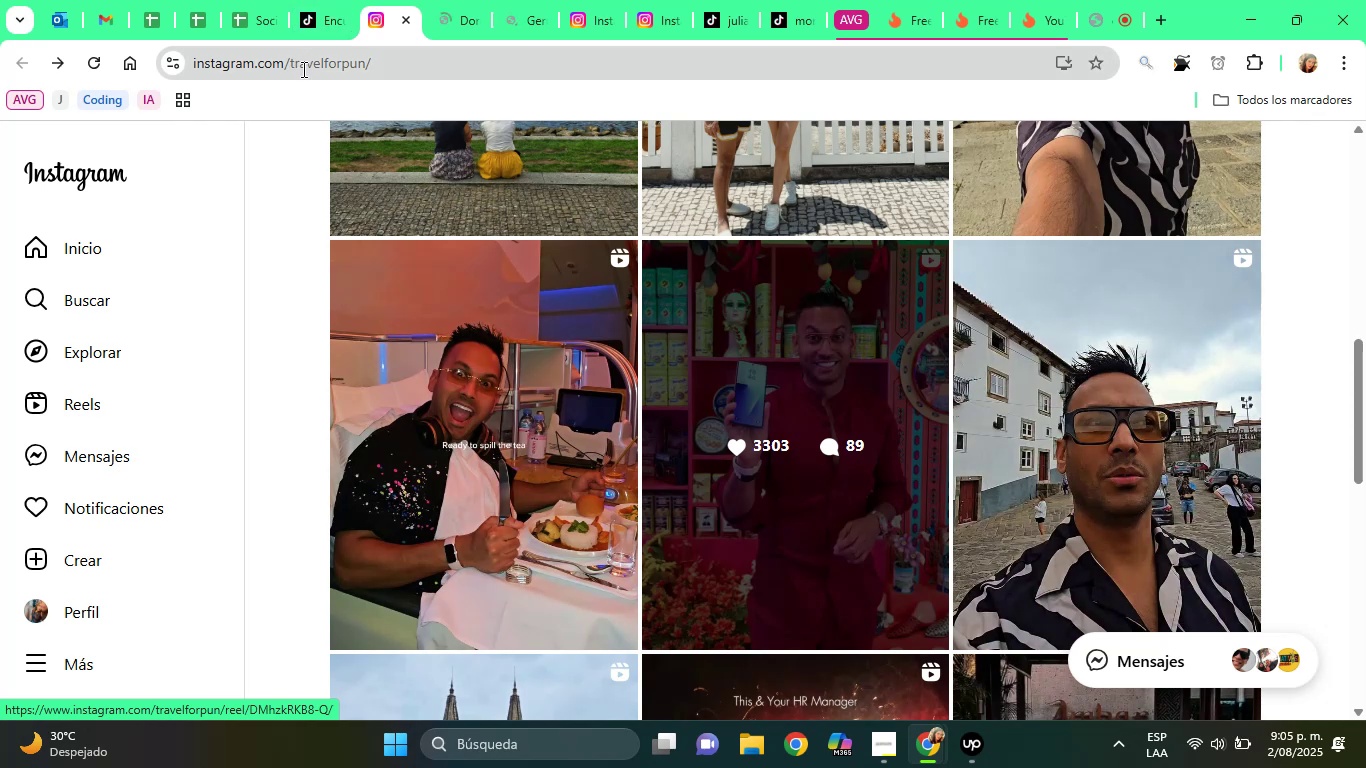 
left_click([302, 69])
 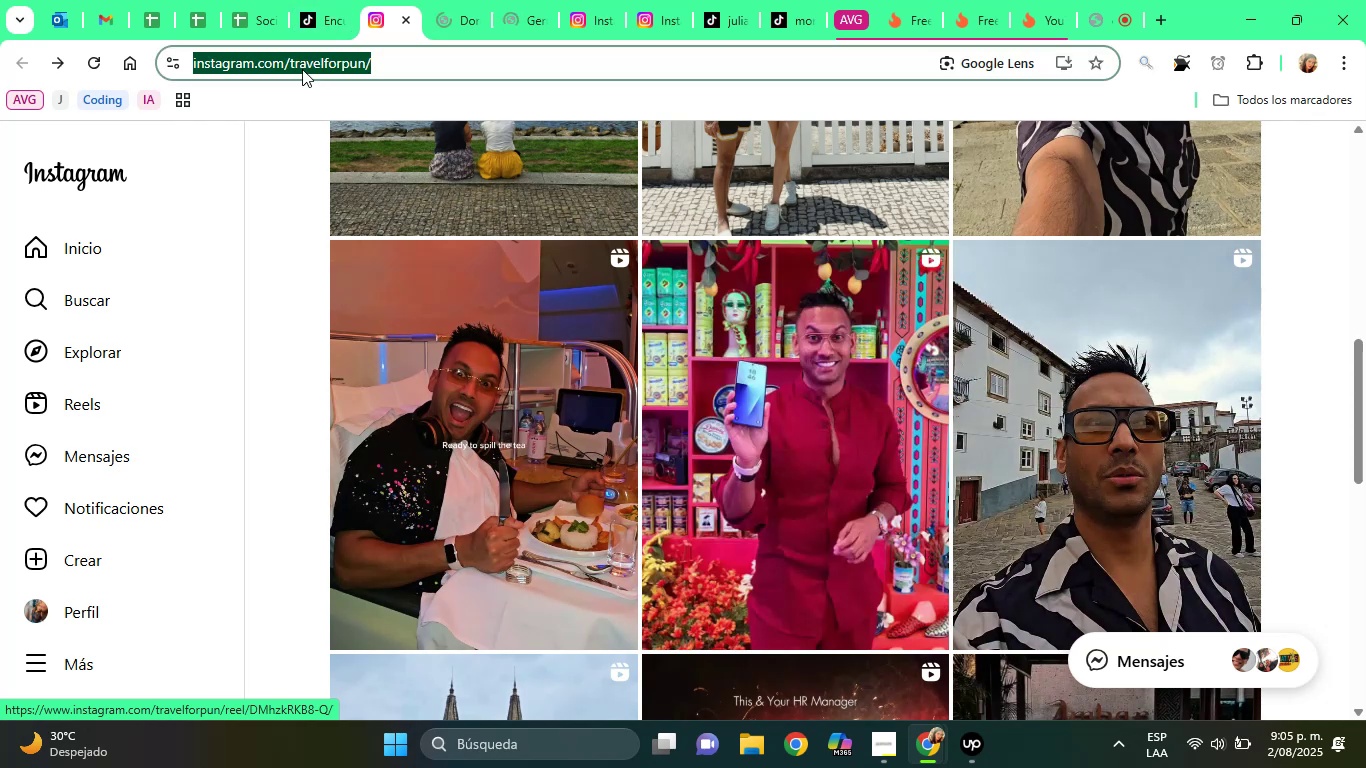 
right_click([302, 69])
 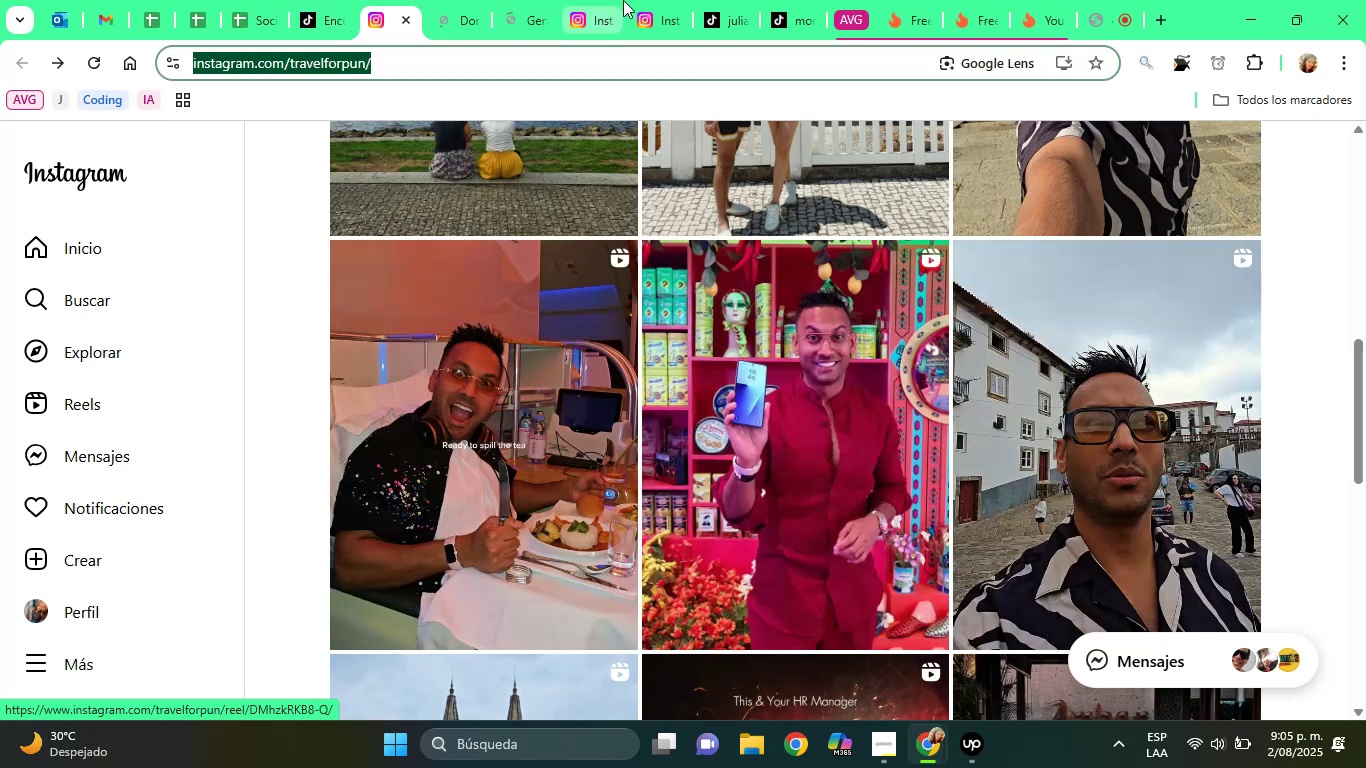 
left_click([266, 0])
 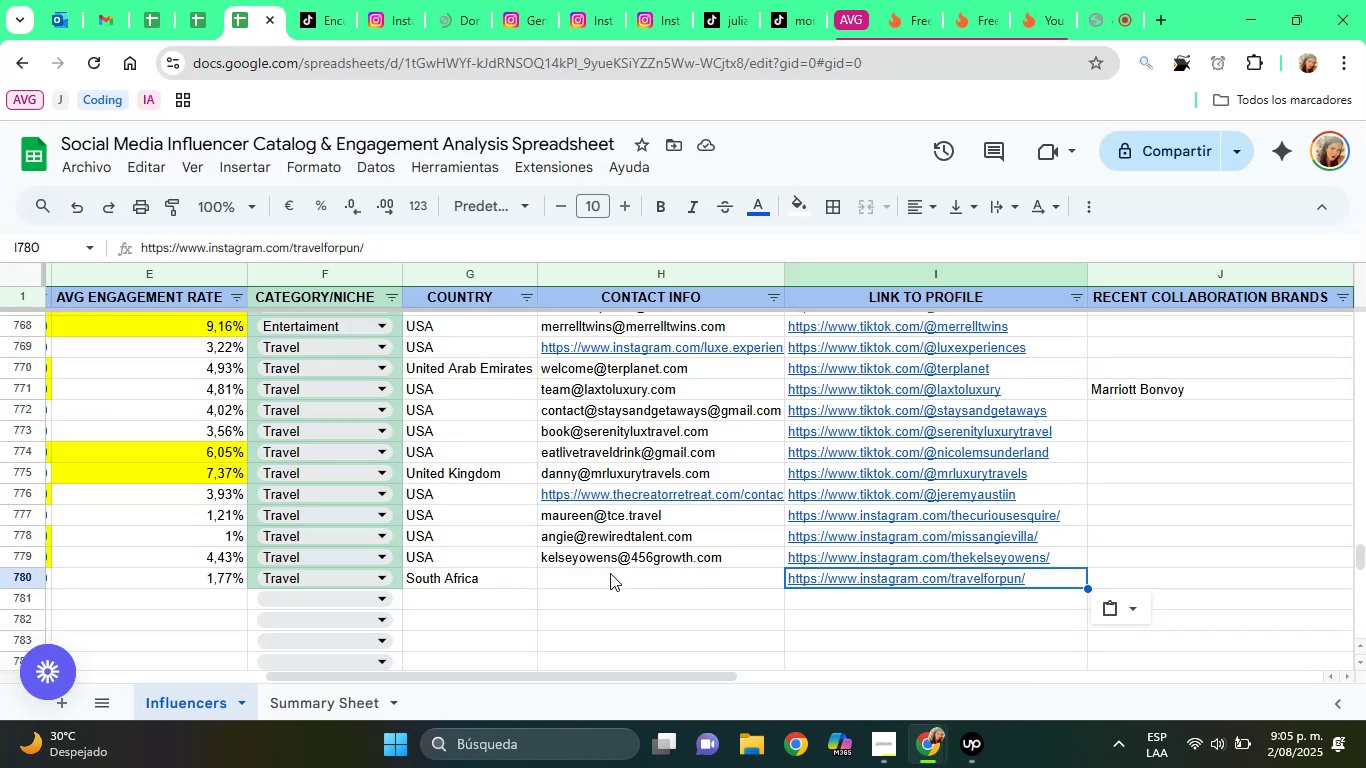 
left_click([610, 573])
 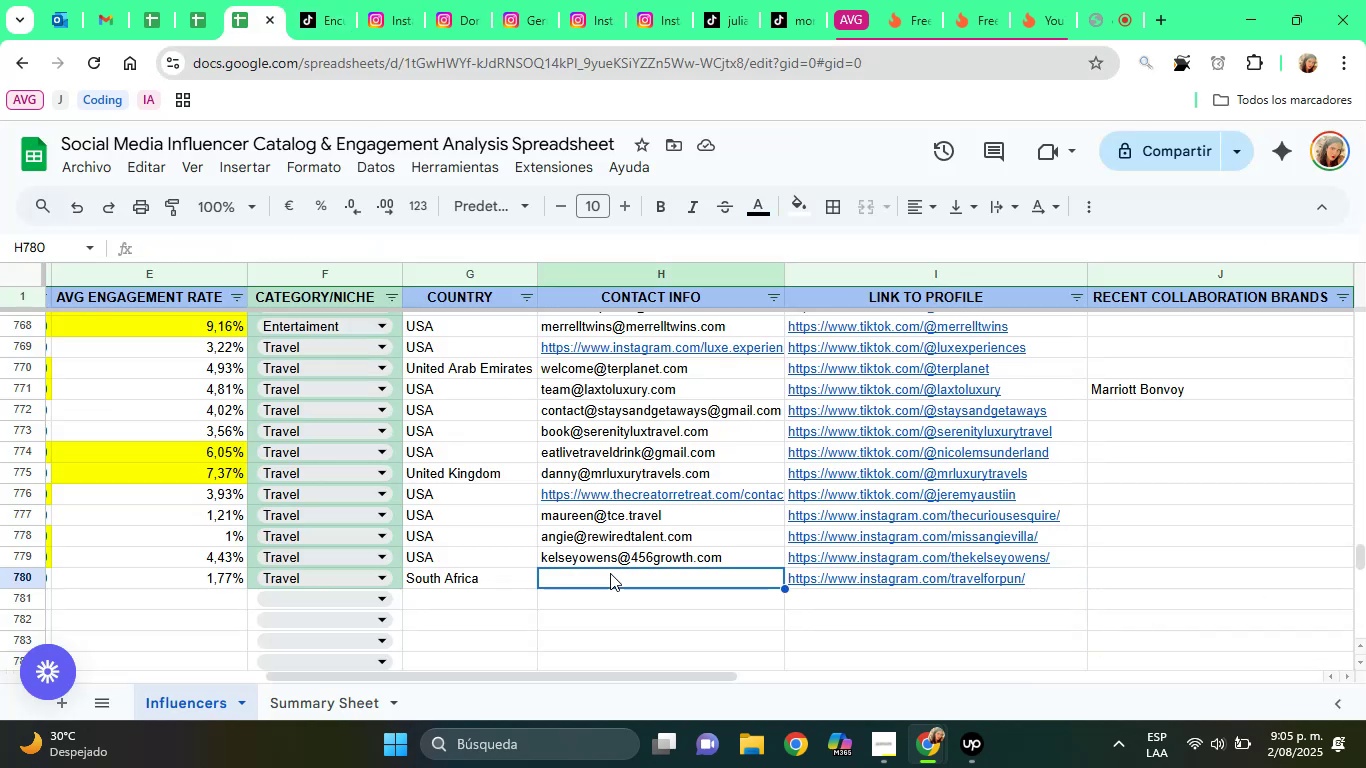 
key(Control+V)
 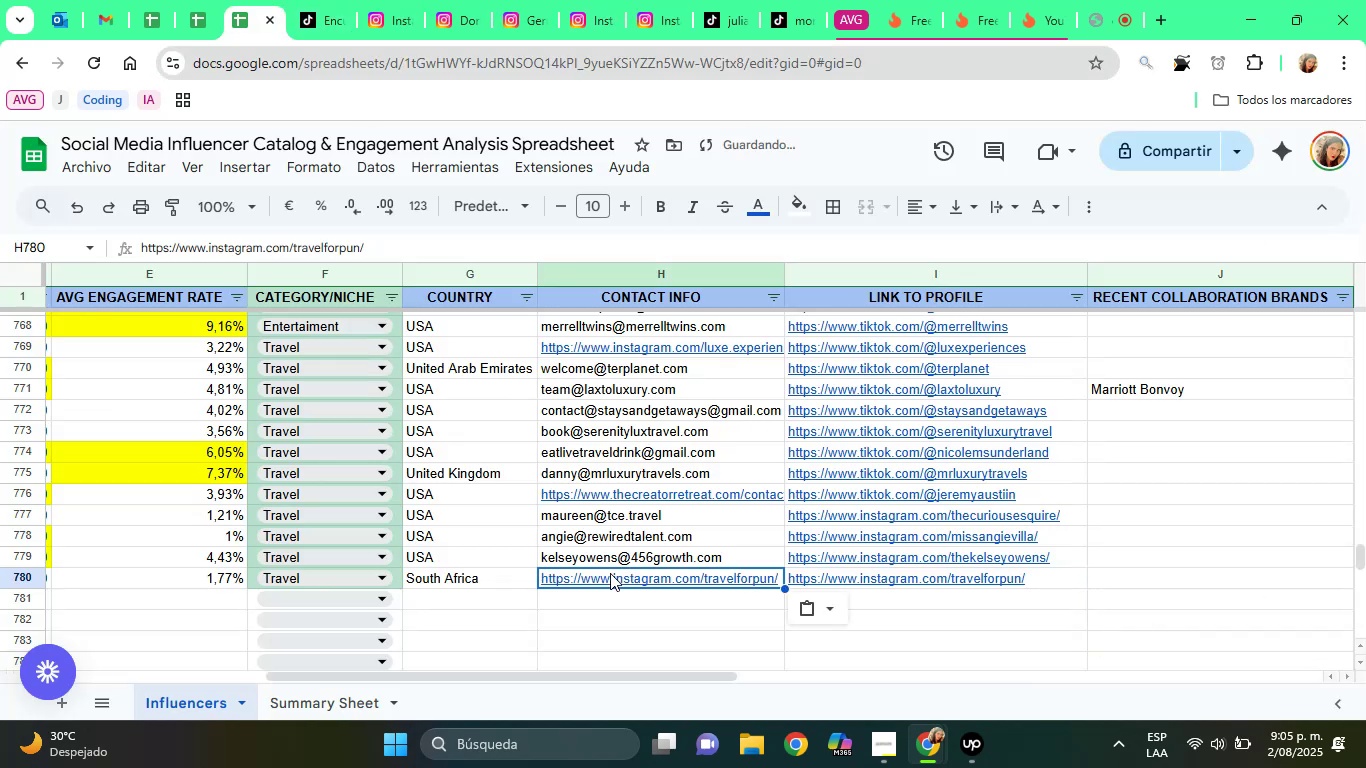 
key(ArrowRight)
 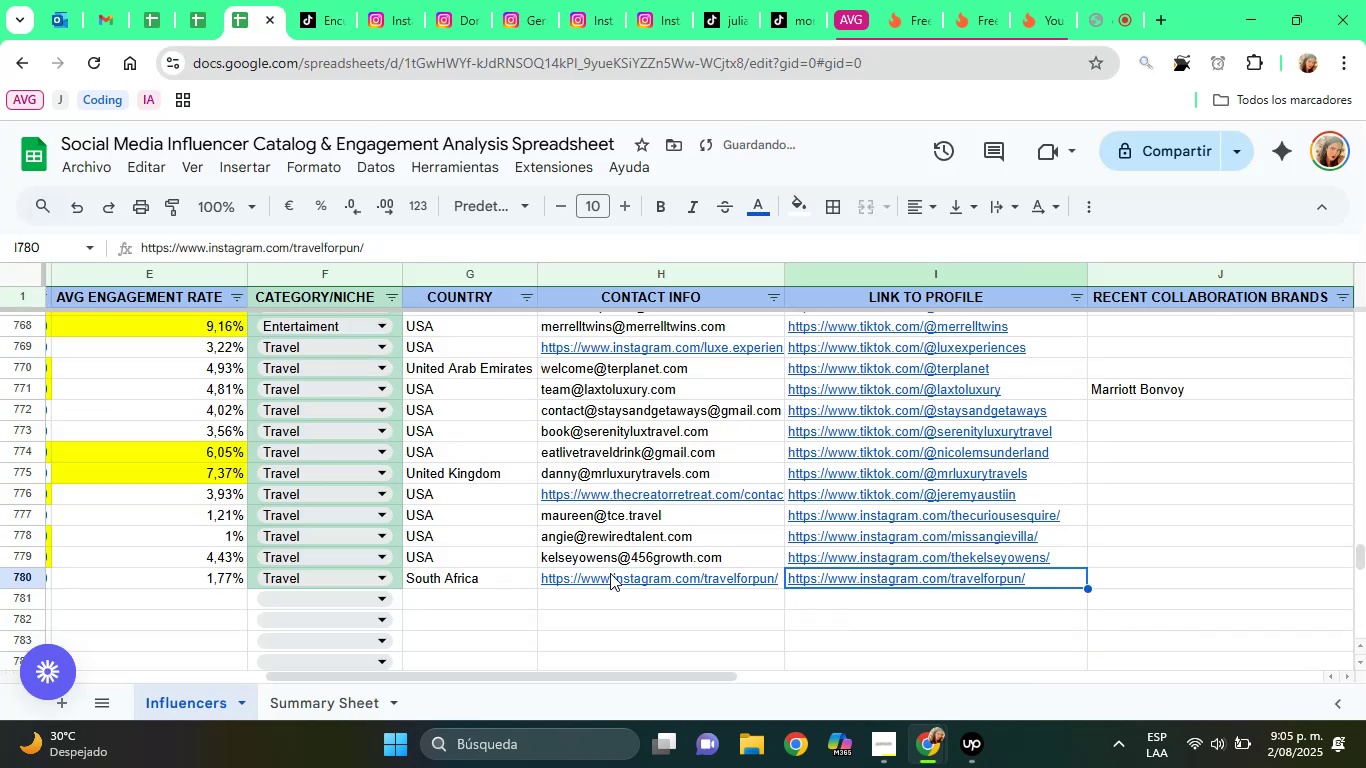 
key(ArrowRight)
 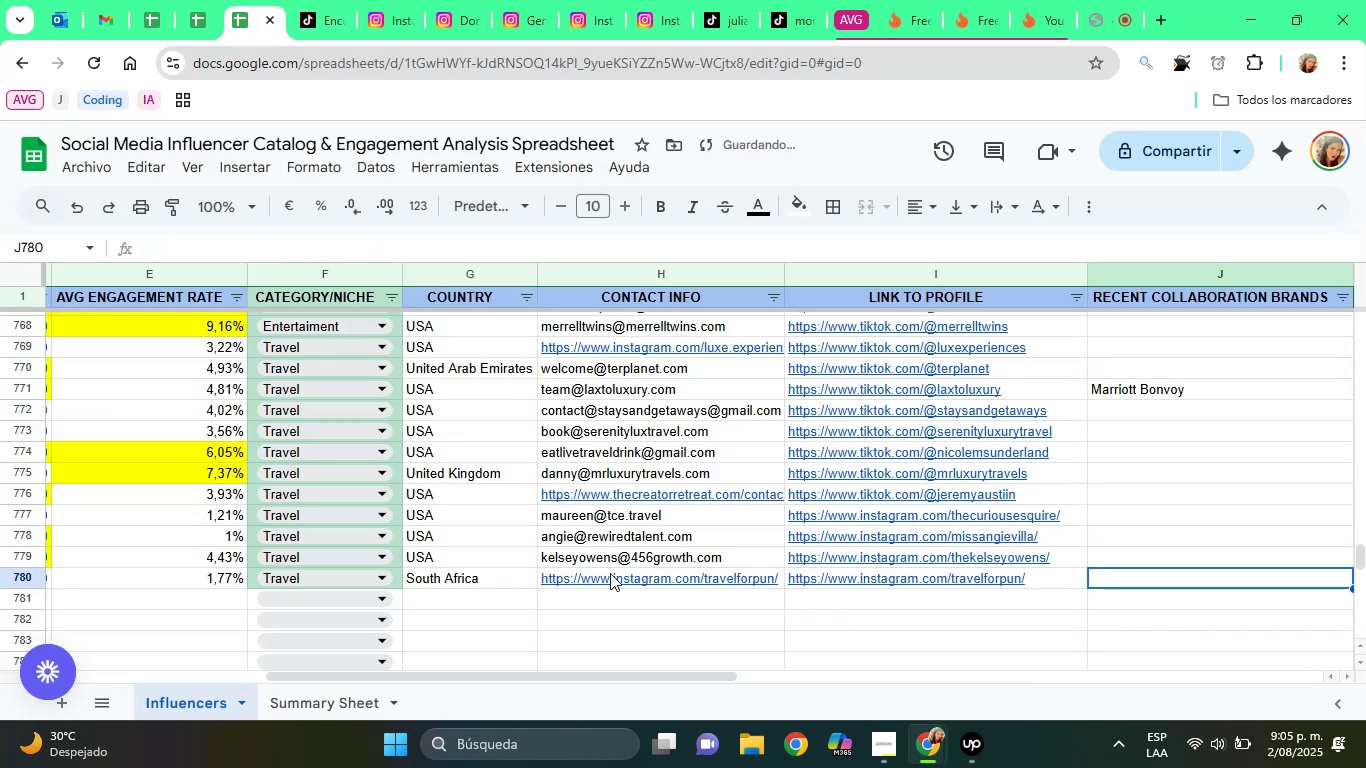 
type(Samsubg)
key(Backspace)
key(Backspace)
type(ng)
 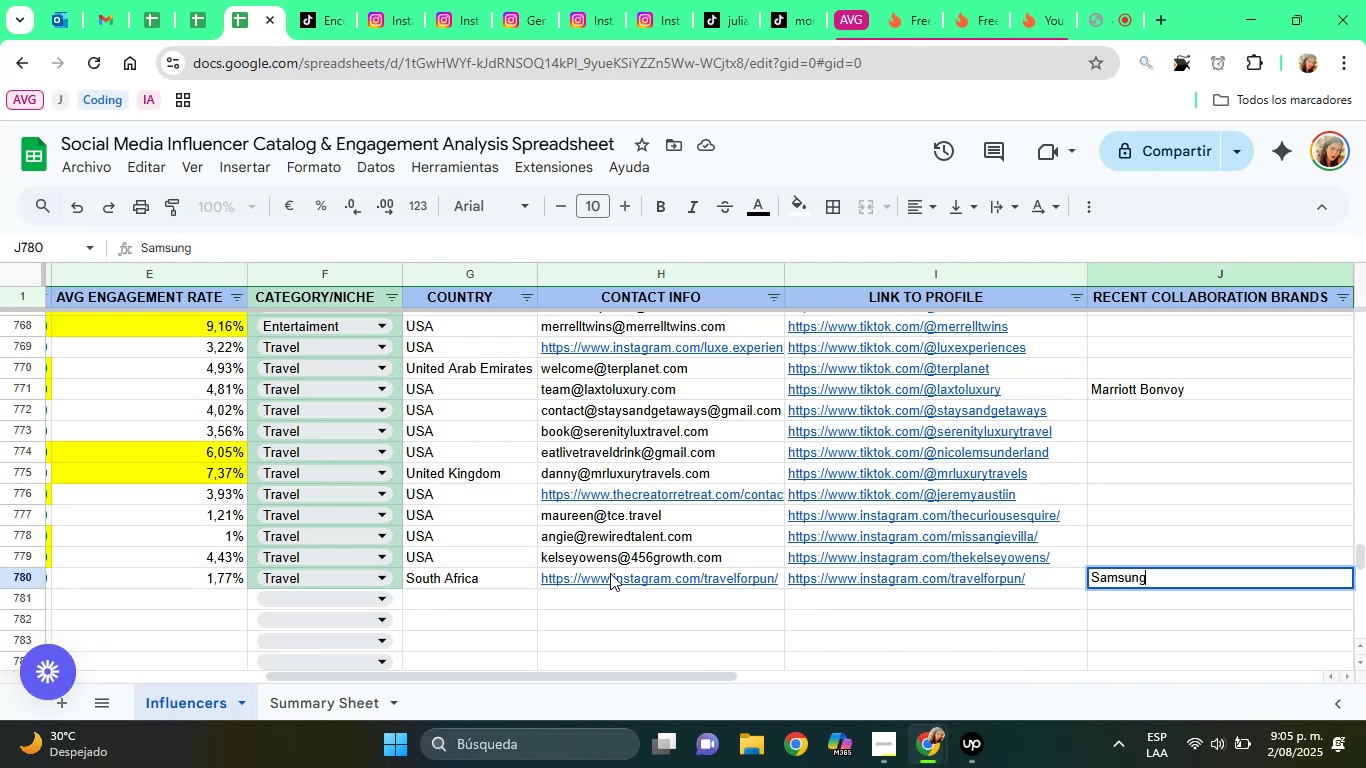 
key(Enter)
 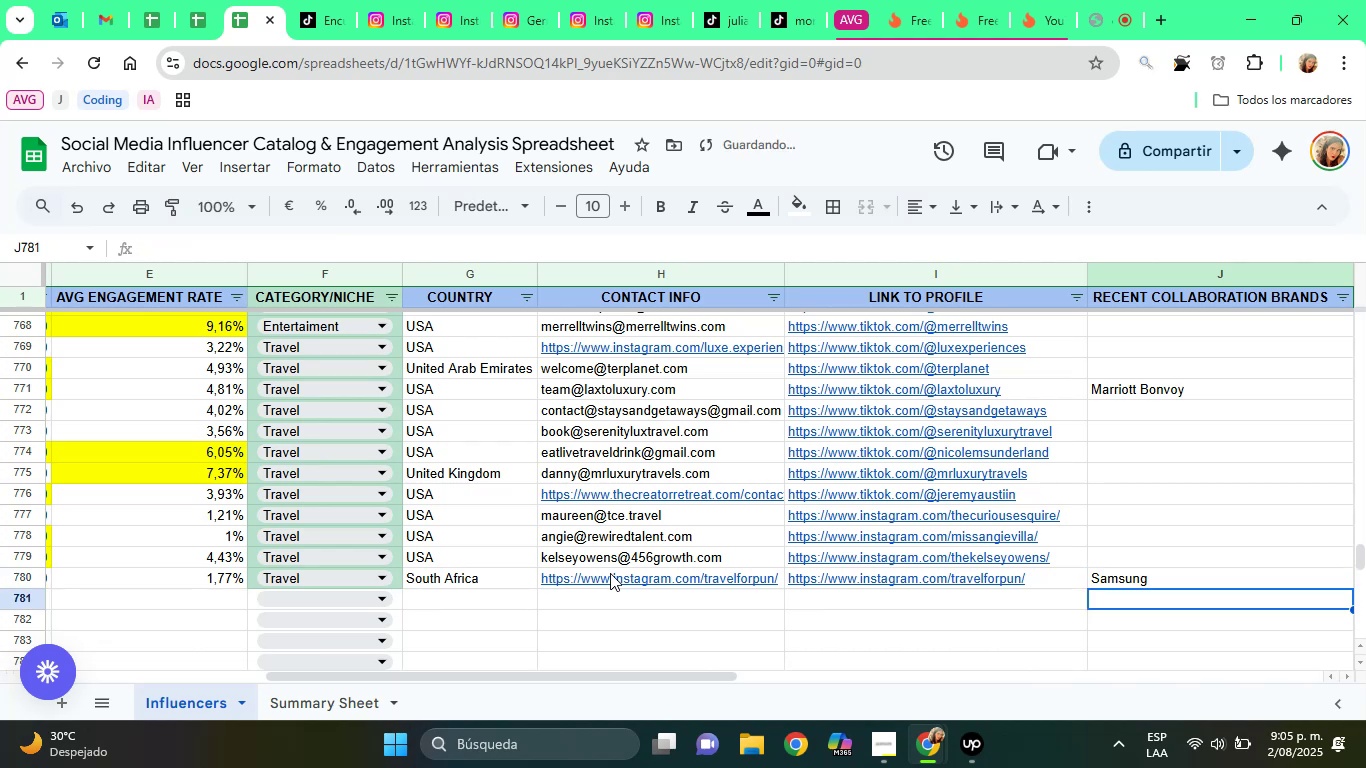 
key(ArrowLeft)
 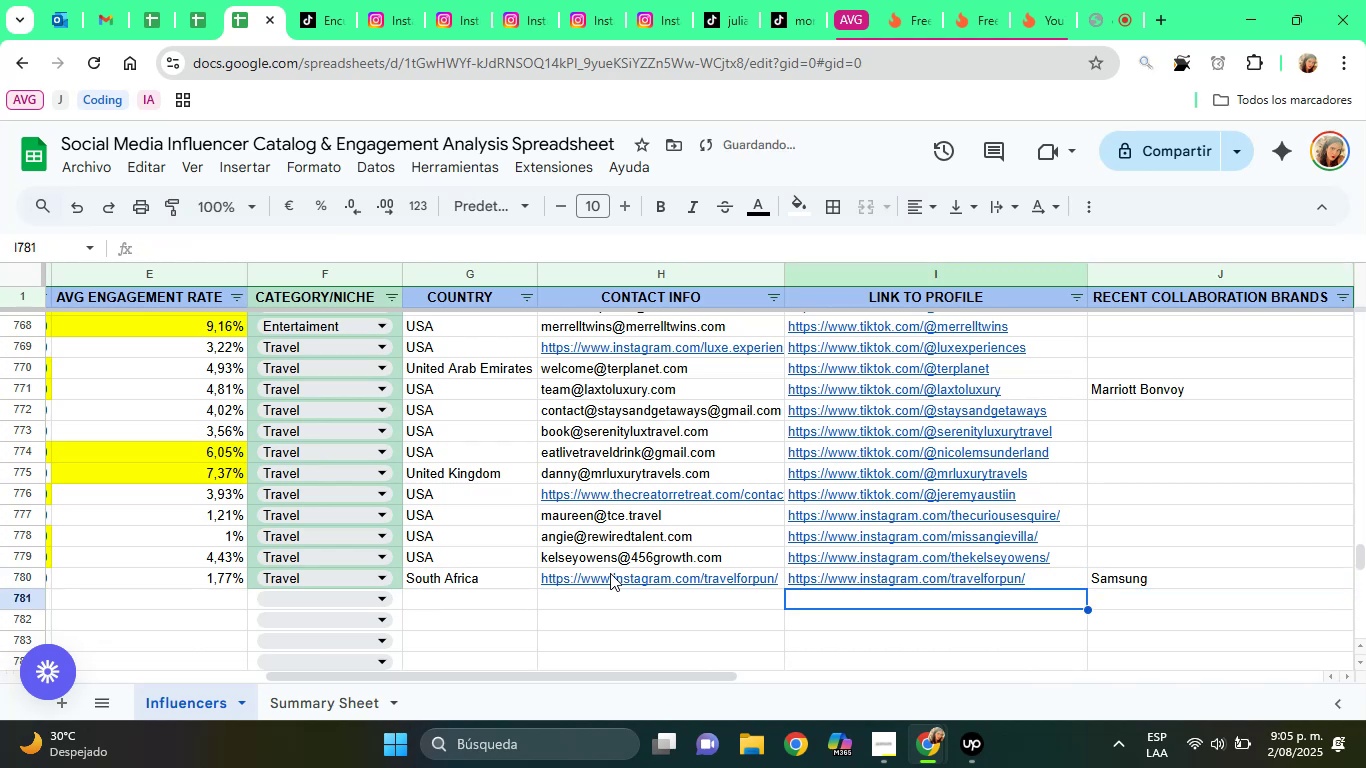 
key(ArrowLeft)
 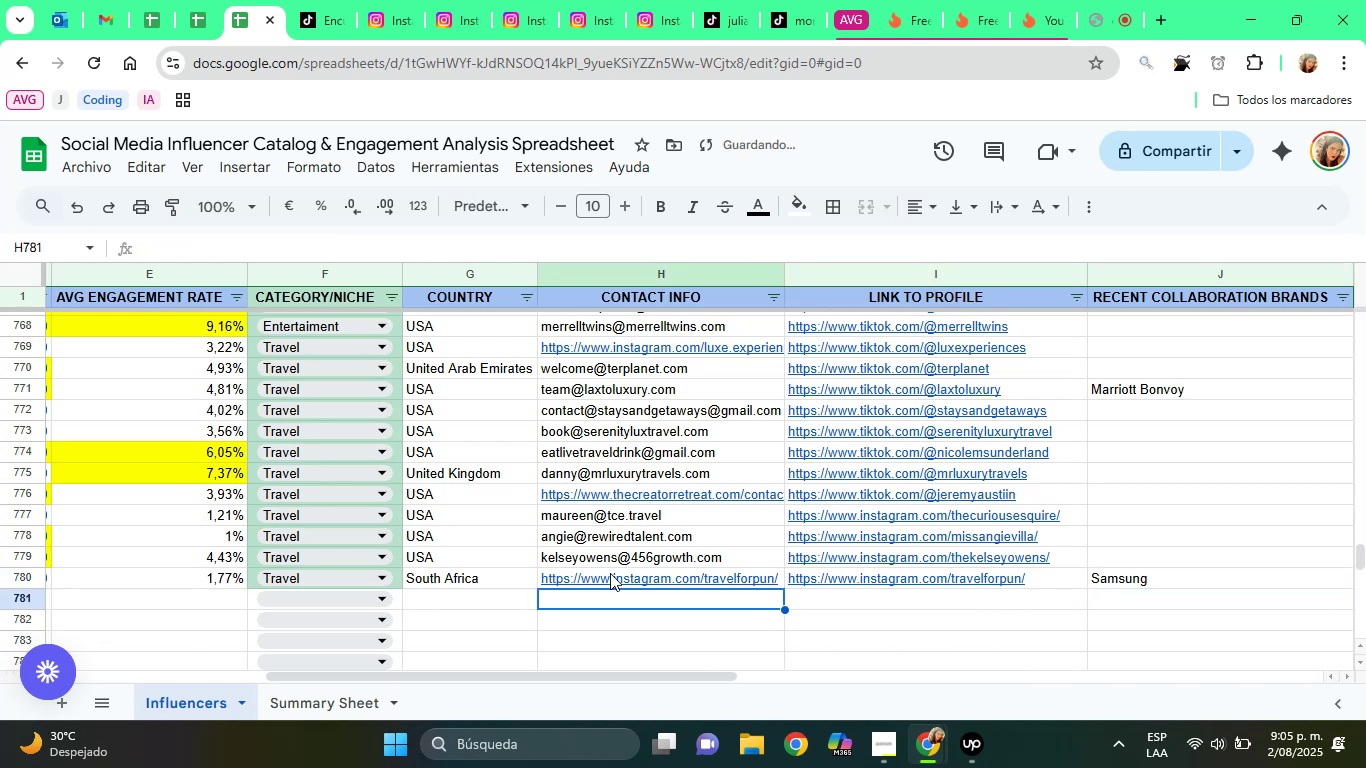 
key(ArrowLeft)
 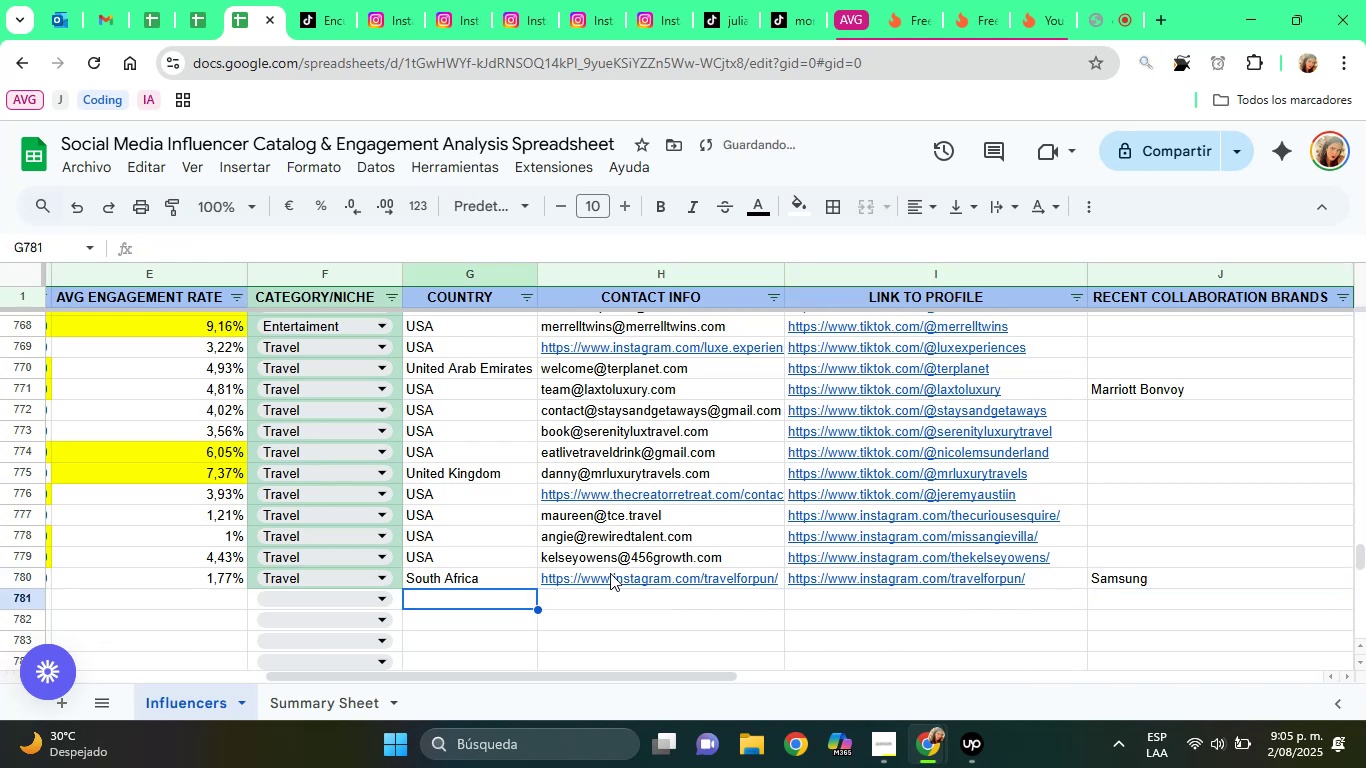 
key(ArrowLeft)
 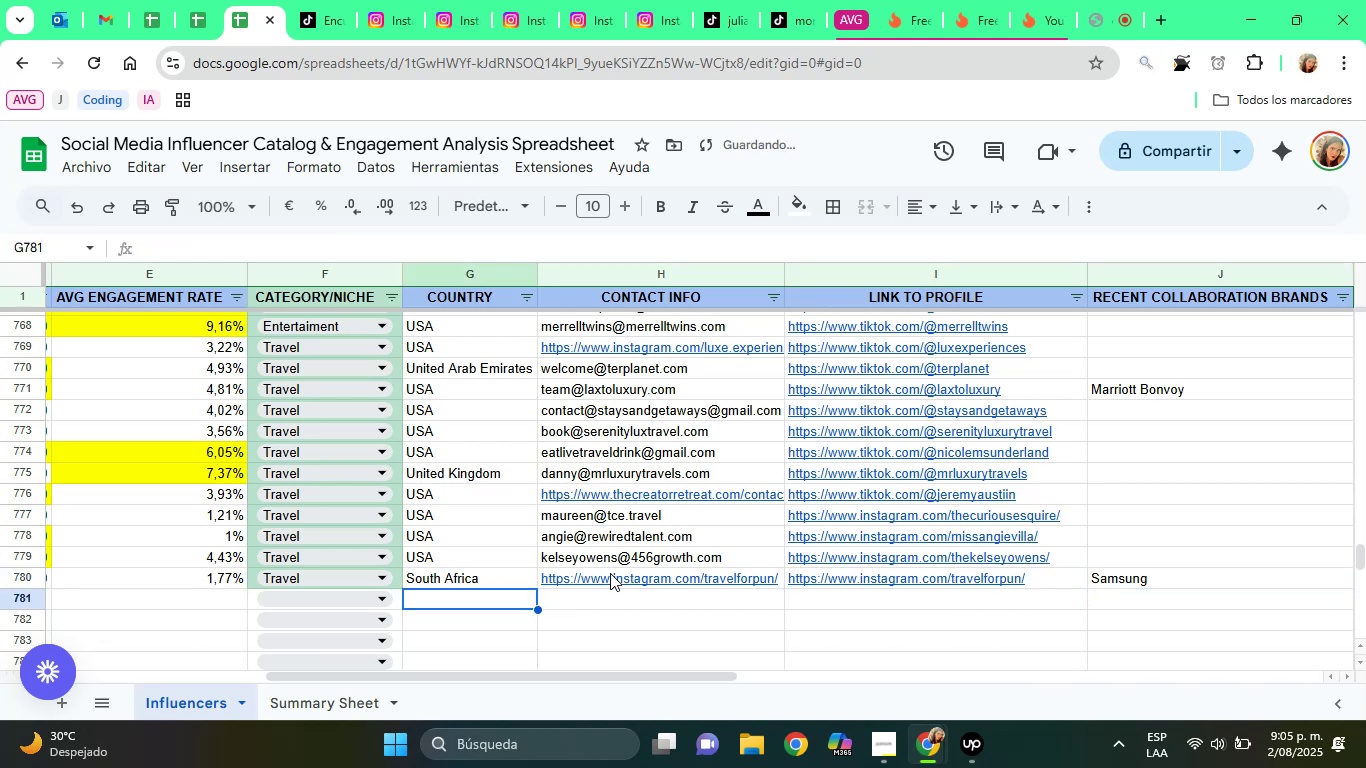 
key(ArrowLeft)
 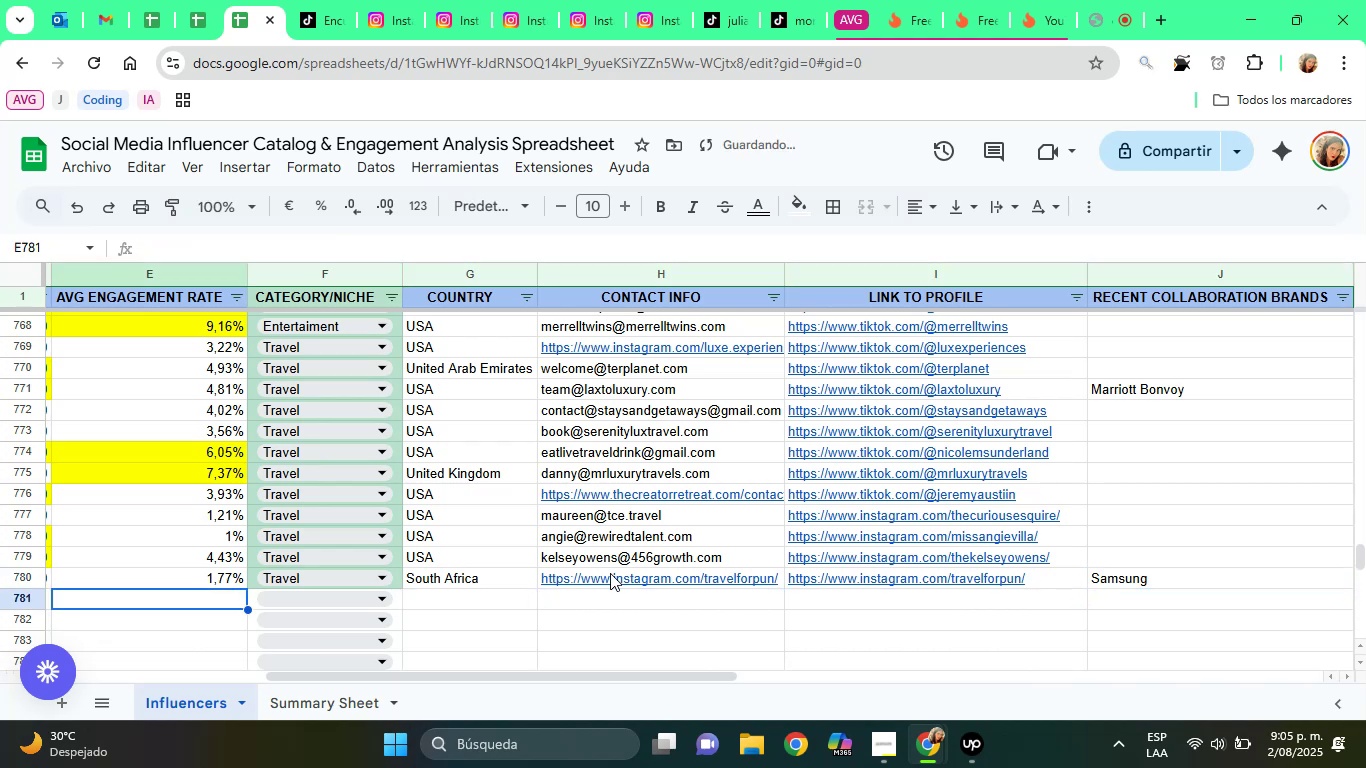 
key(ArrowLeft)
 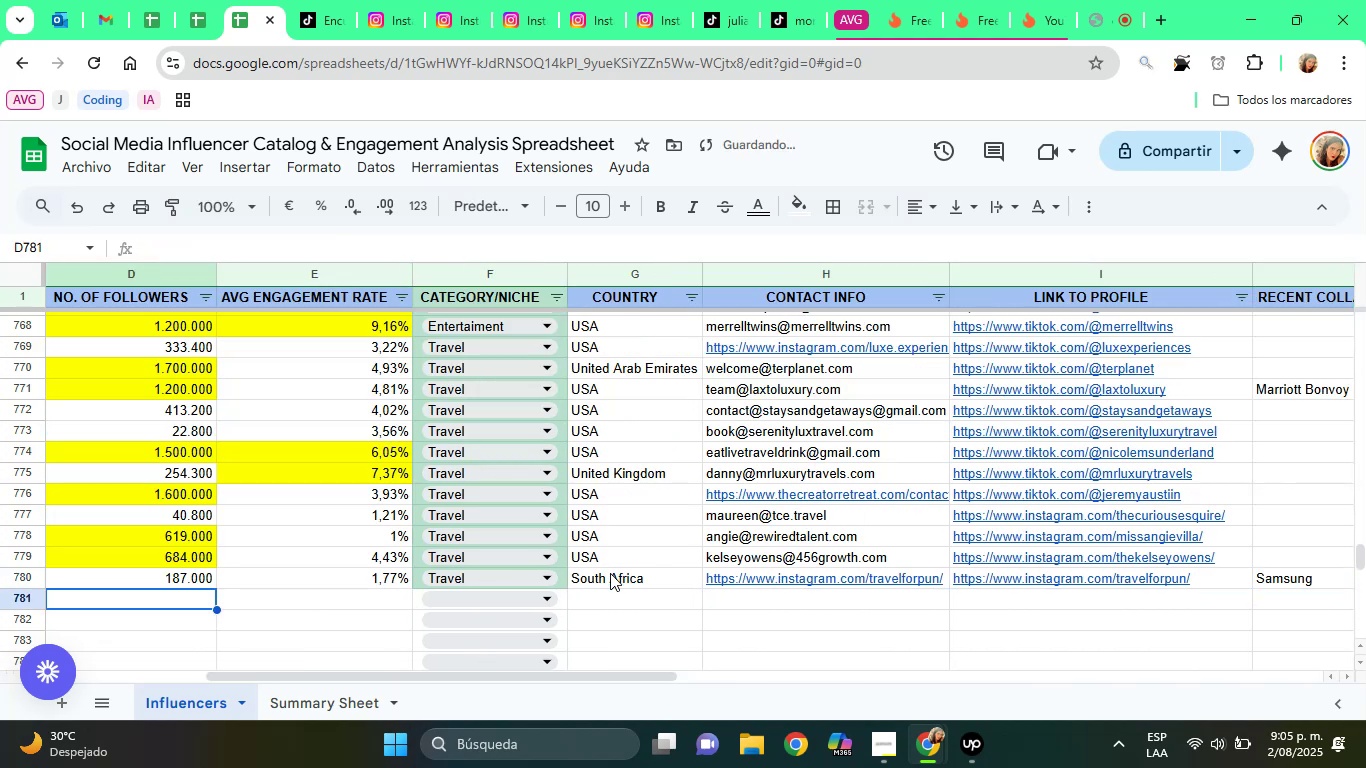 
key(ArrowLeft)
 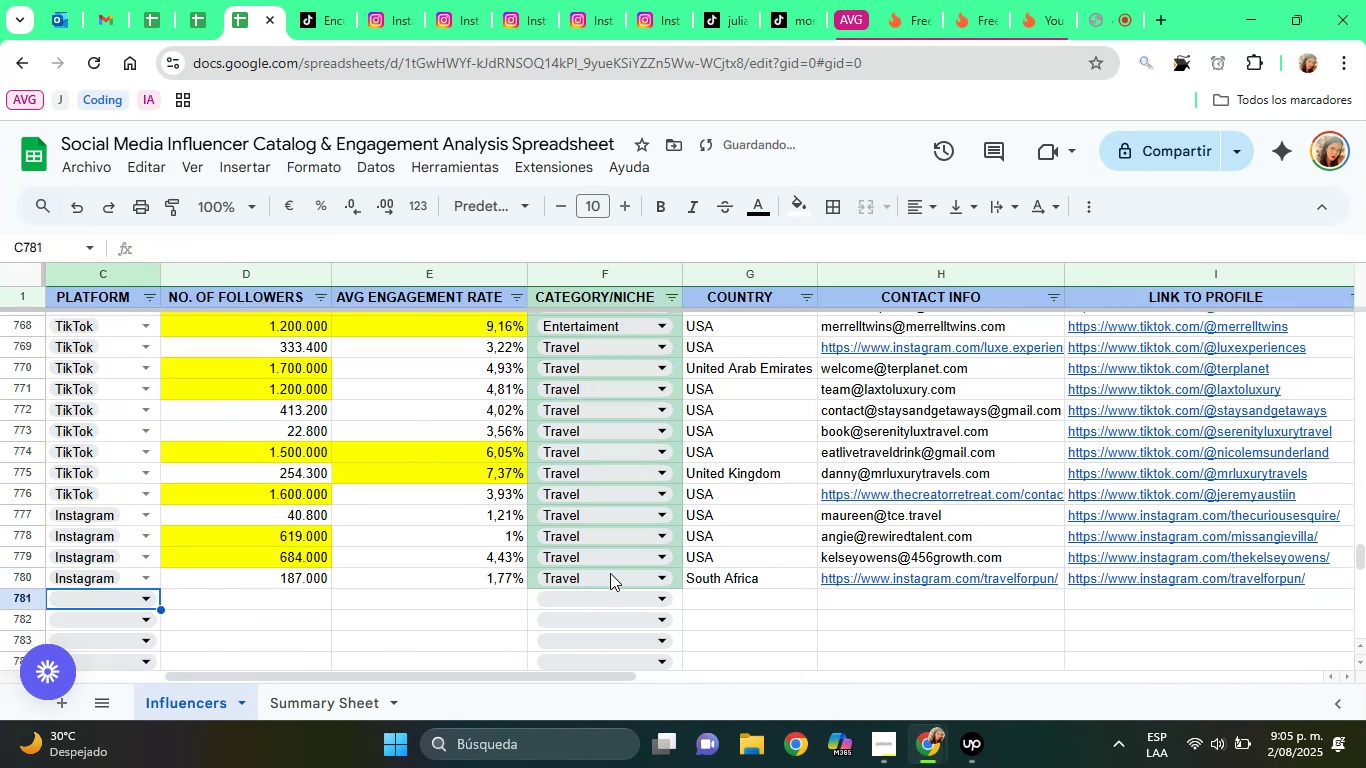 
key(ArrowLeft)
 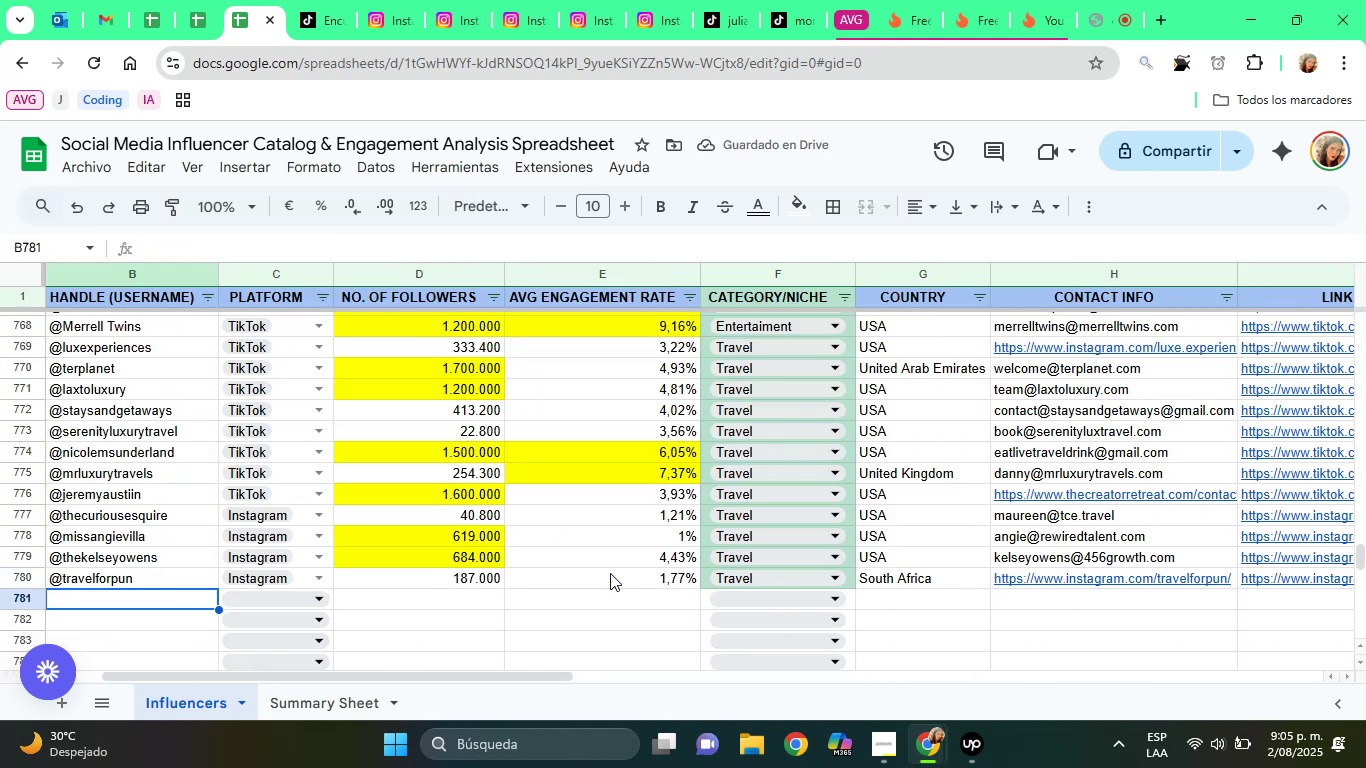 
key(ArrowLeft)
 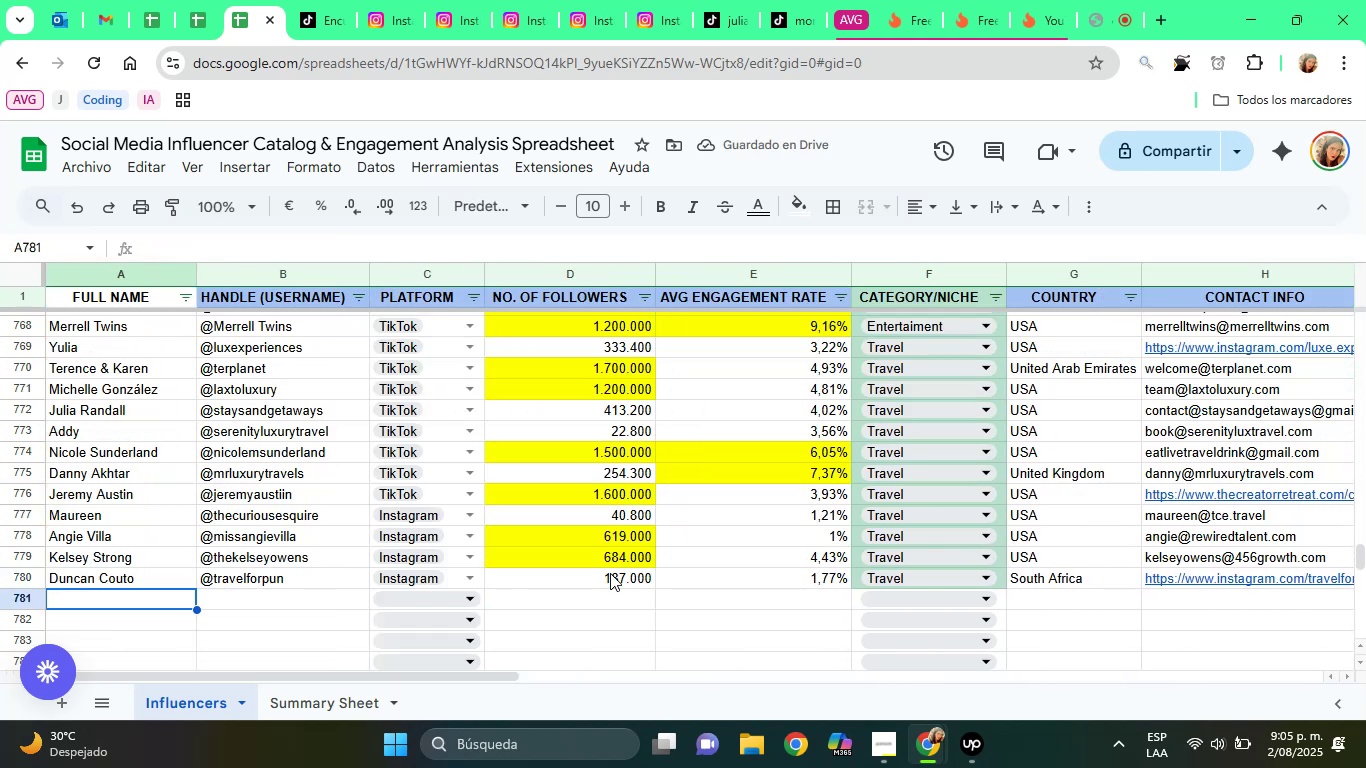 
key(ArrowLeft)
 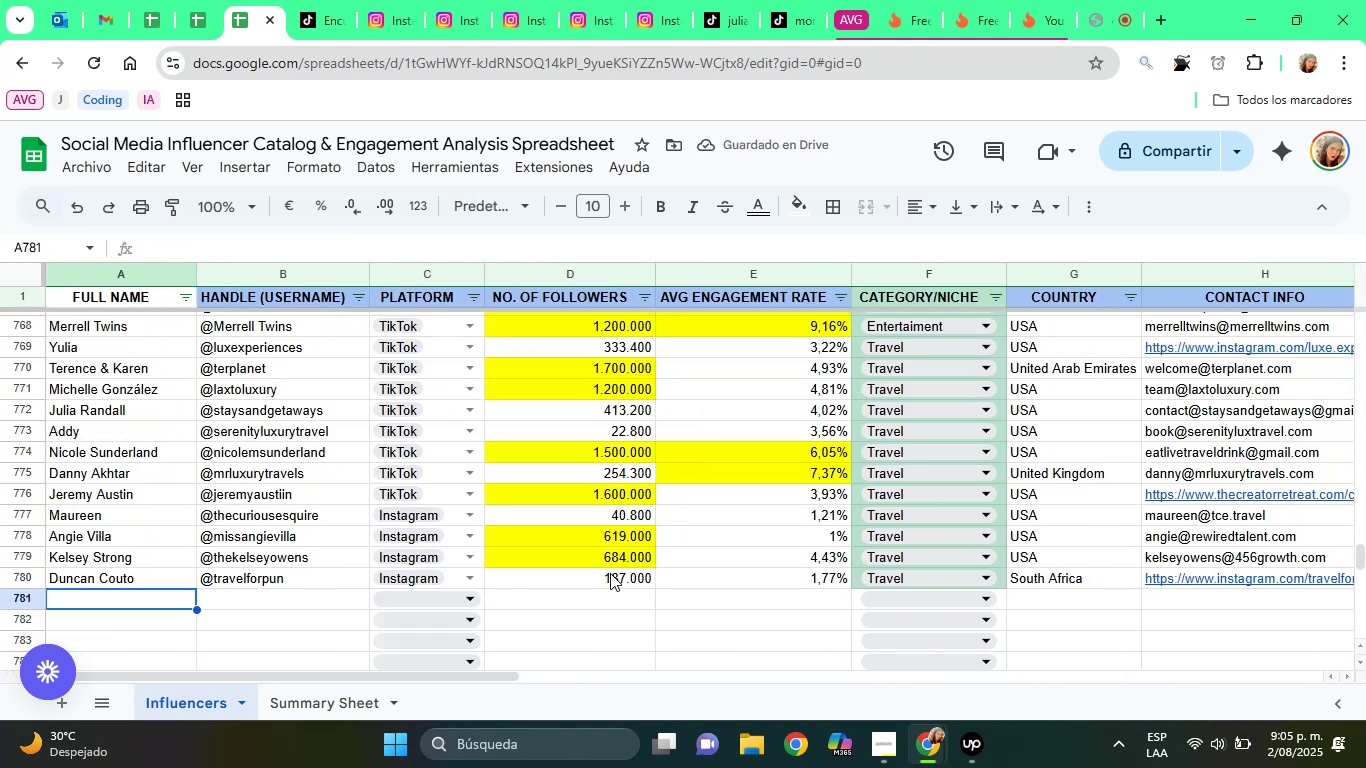 
key(ArrowLeft)
 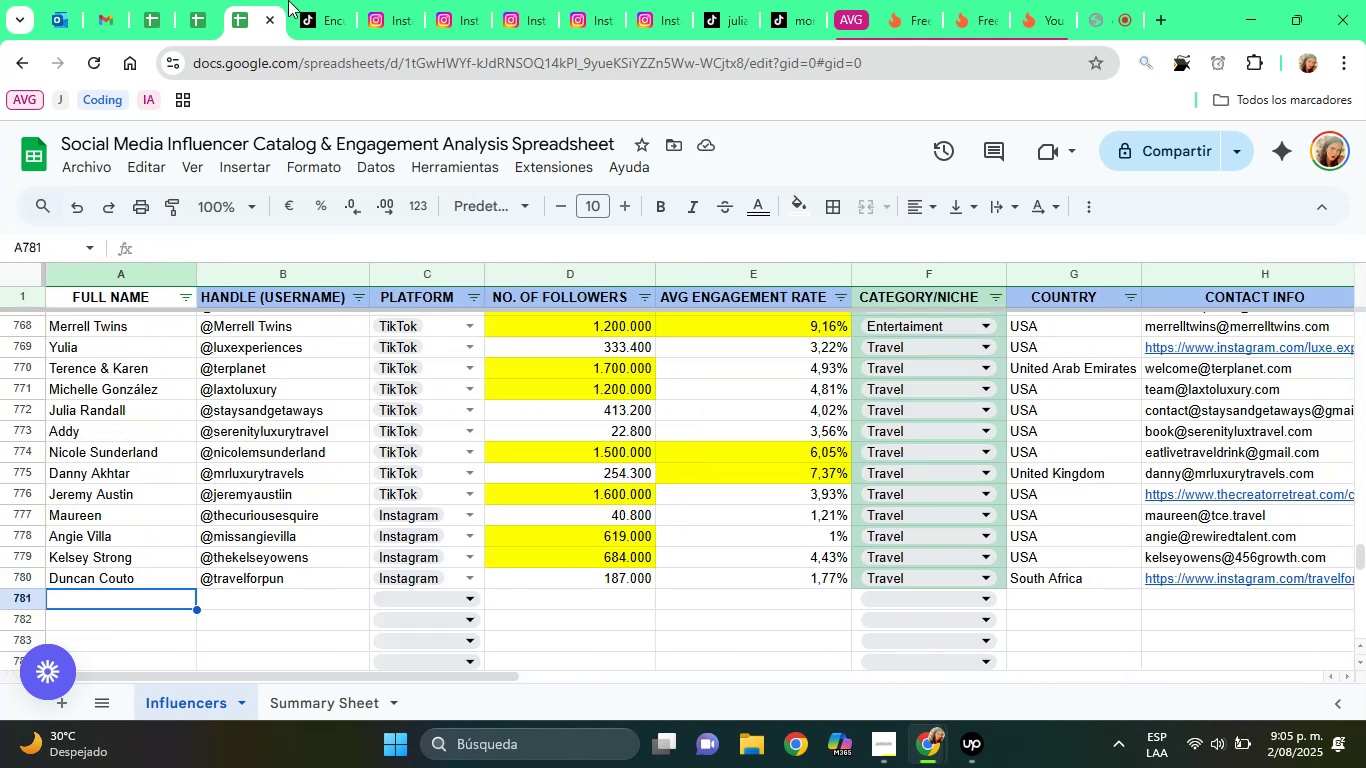 
left_click([370, 0])
 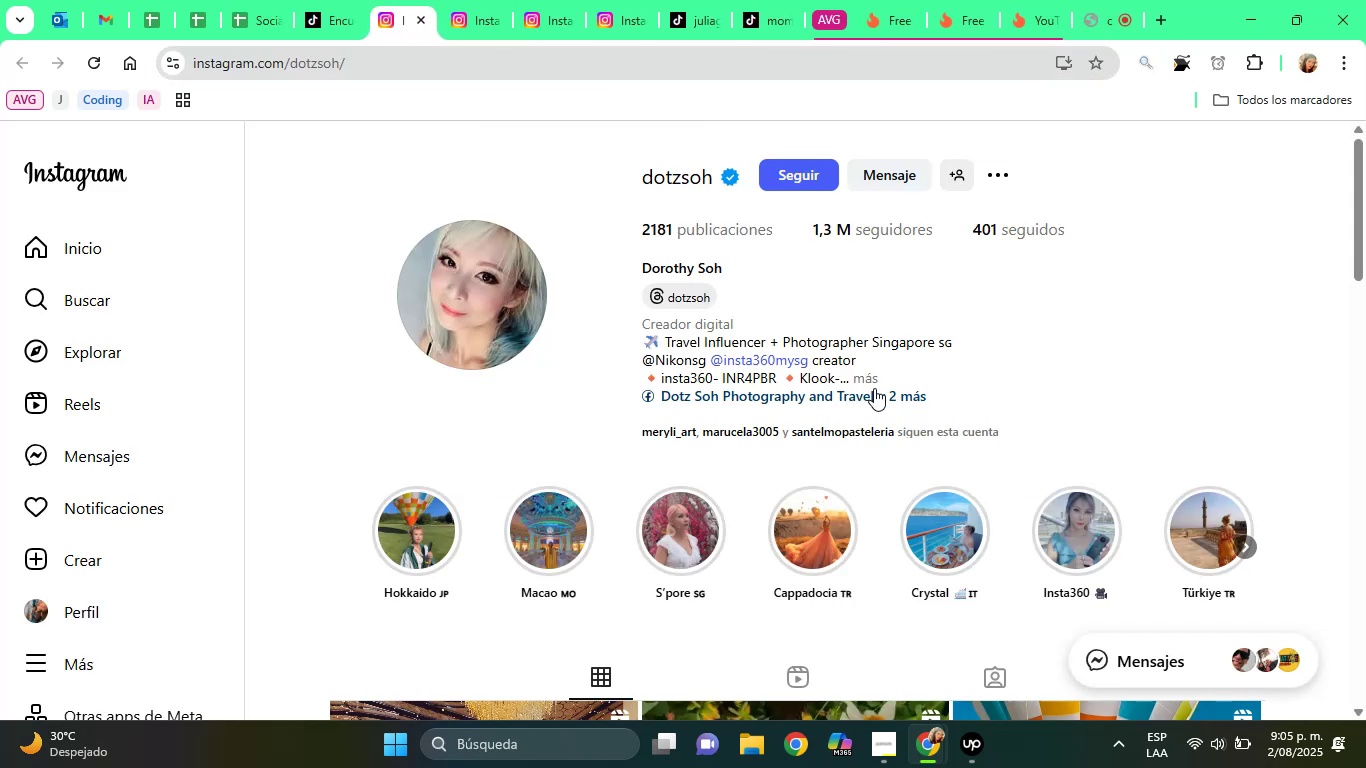 
left_click([875, 377])
 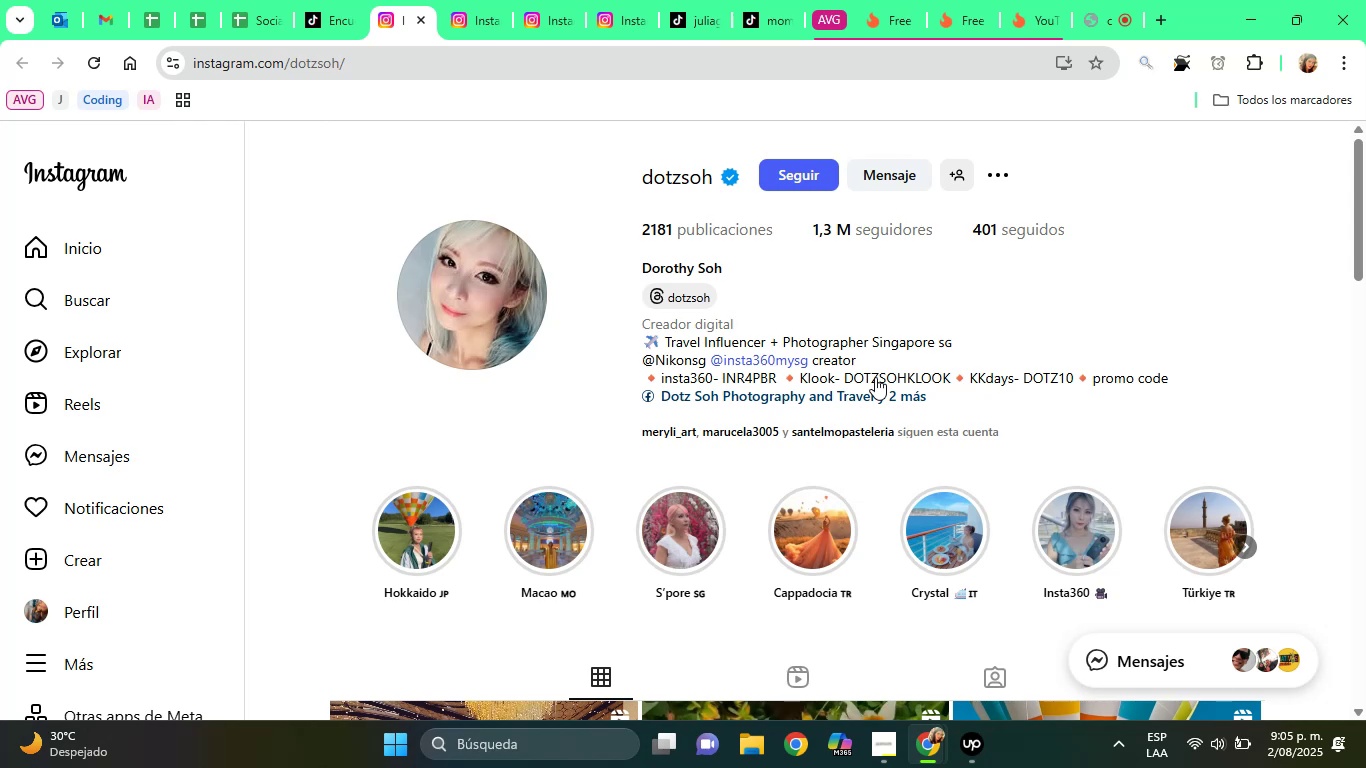 
wait(13.59)
 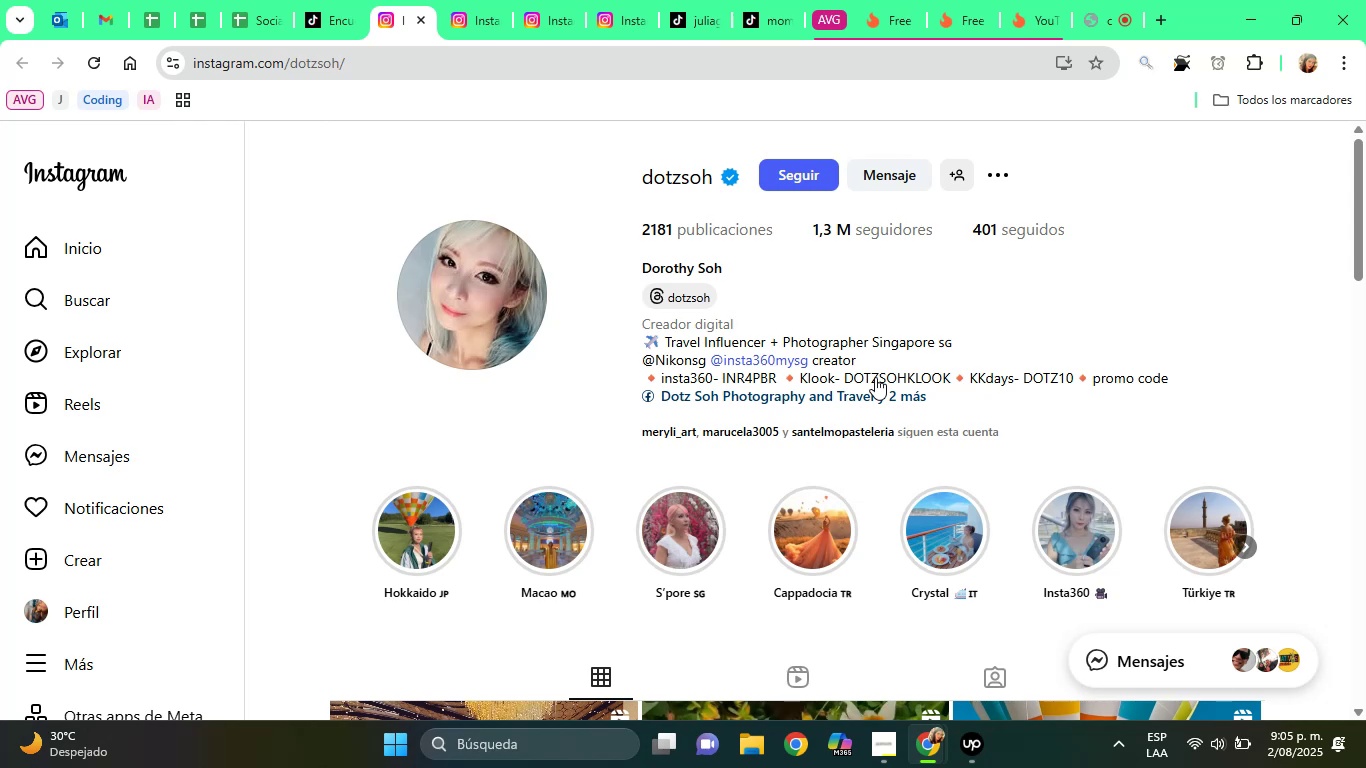 
left_click([908, 397])
 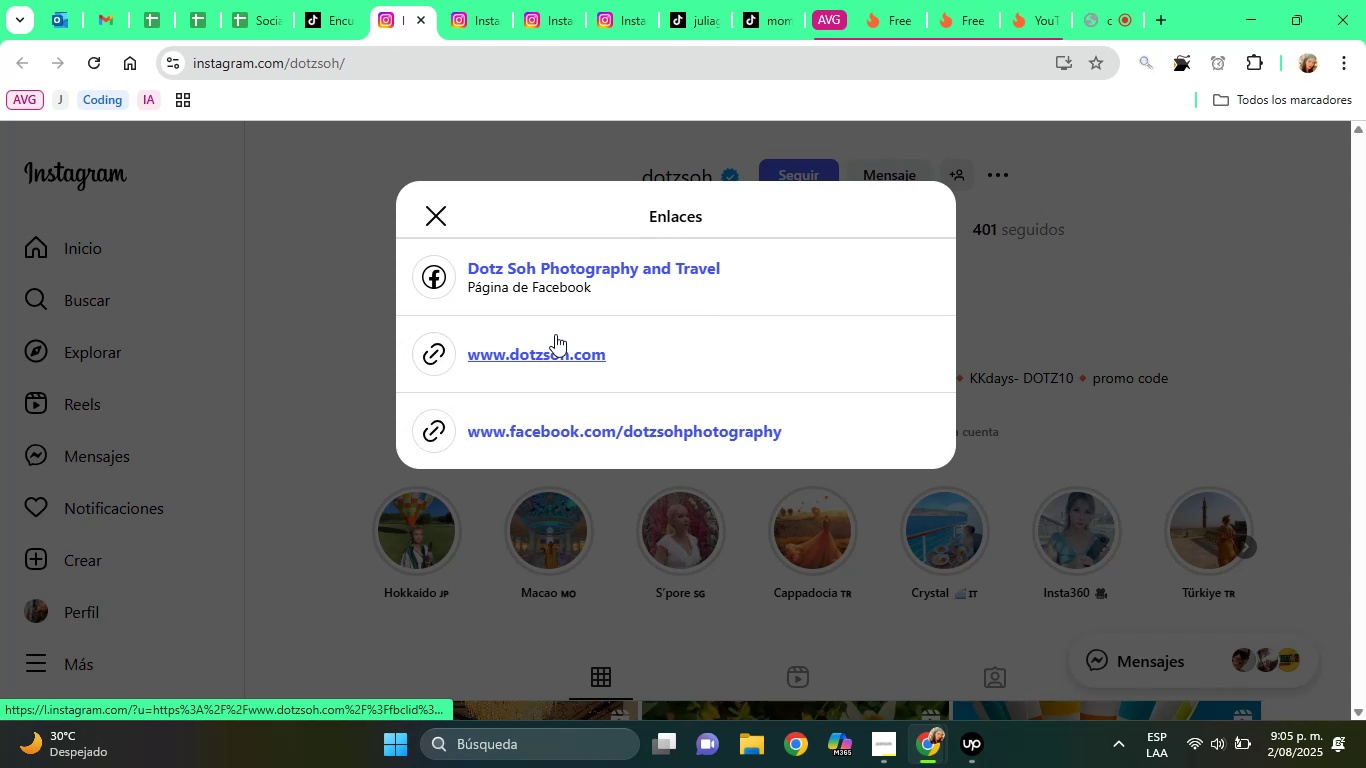 
right_click([555, 334])
 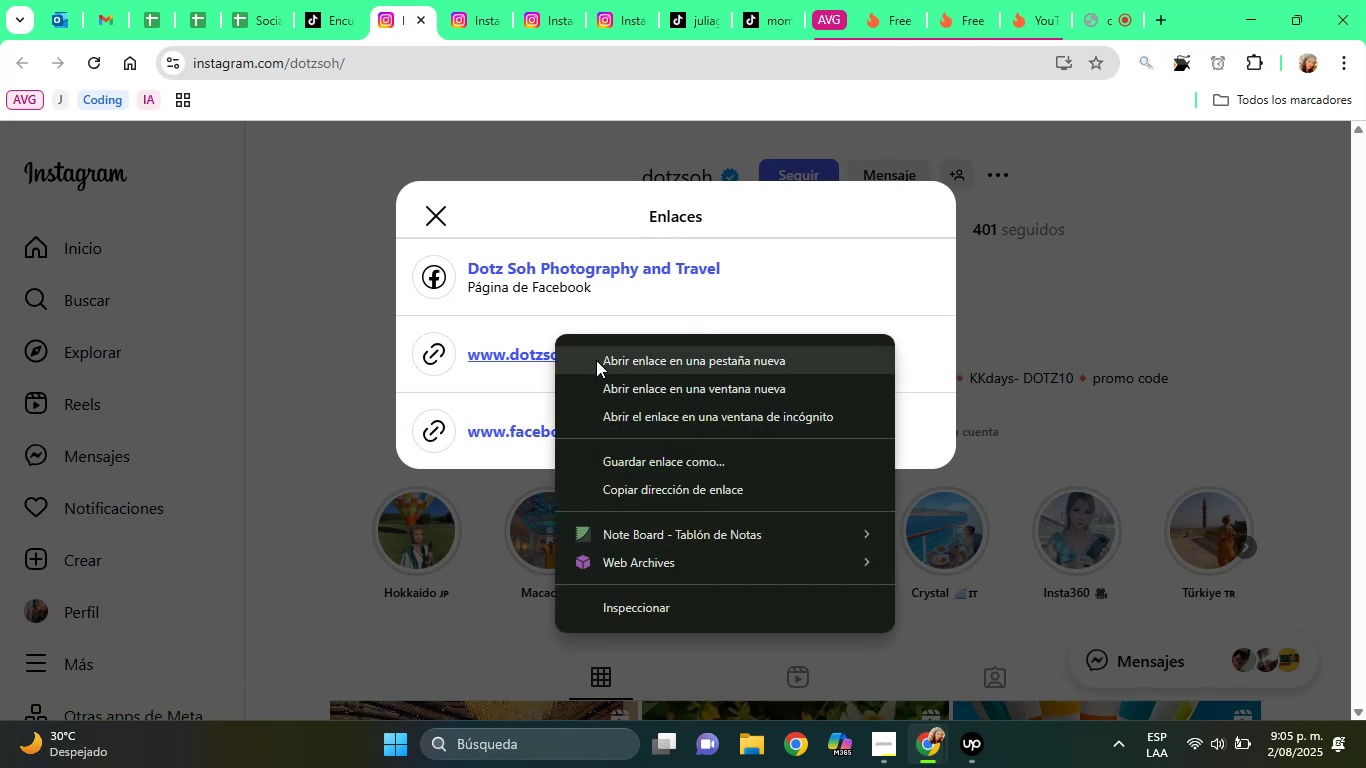 
left_click([596, 360])
 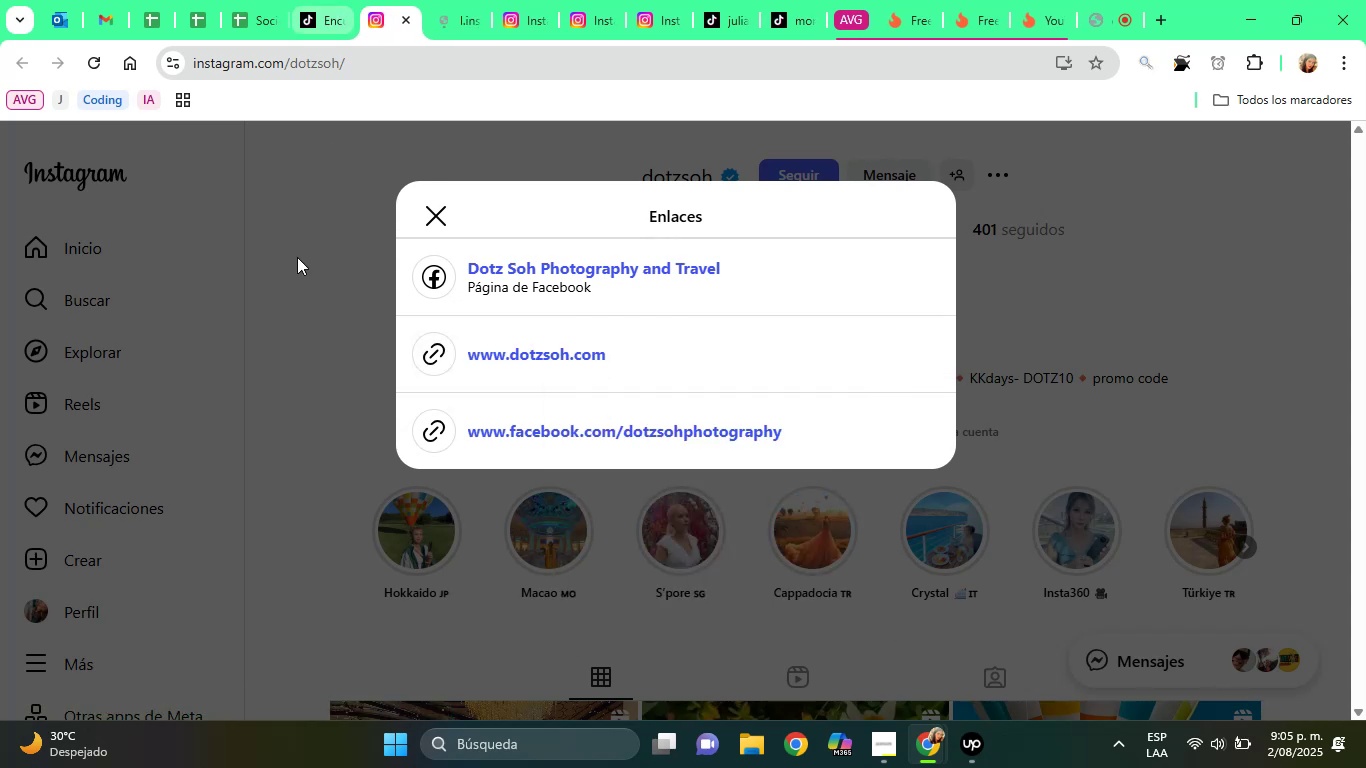 
left_click([295, 265])
 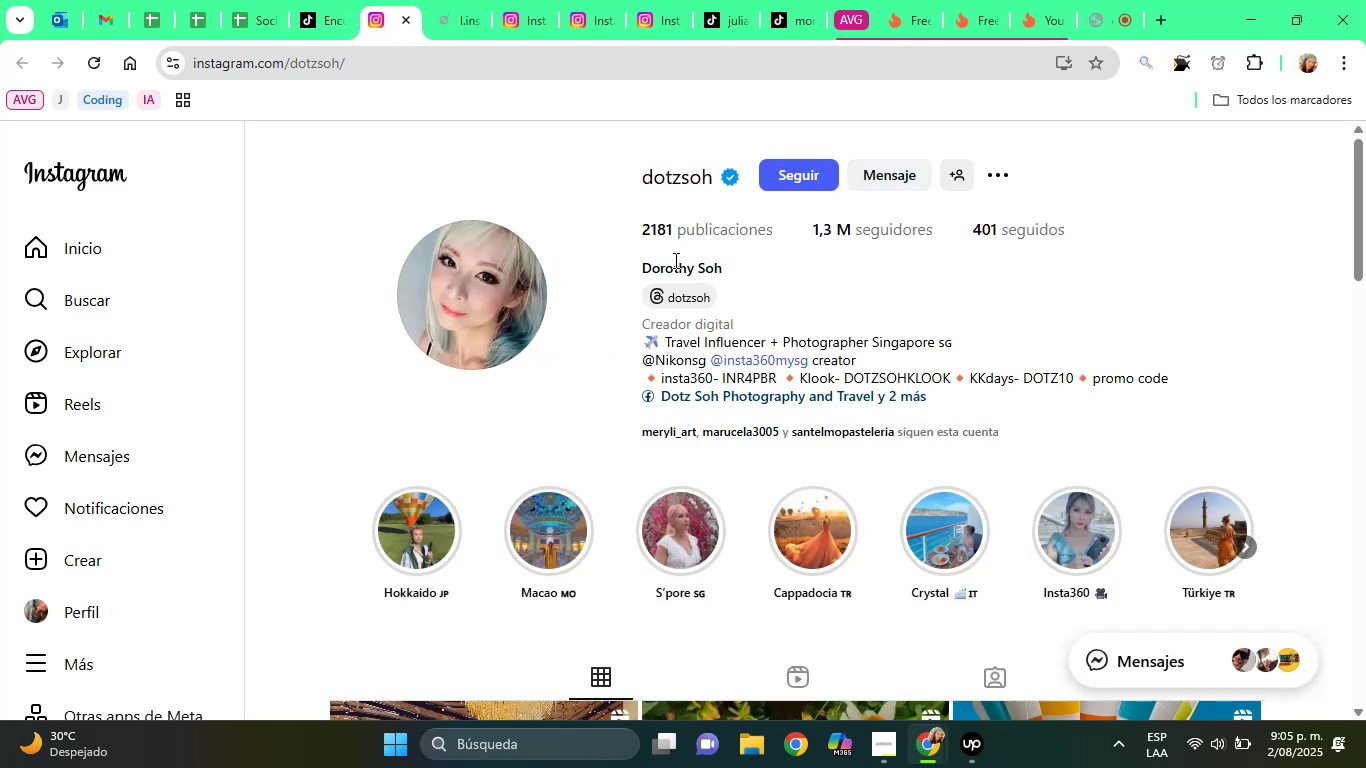 
double_click([674, 260])
 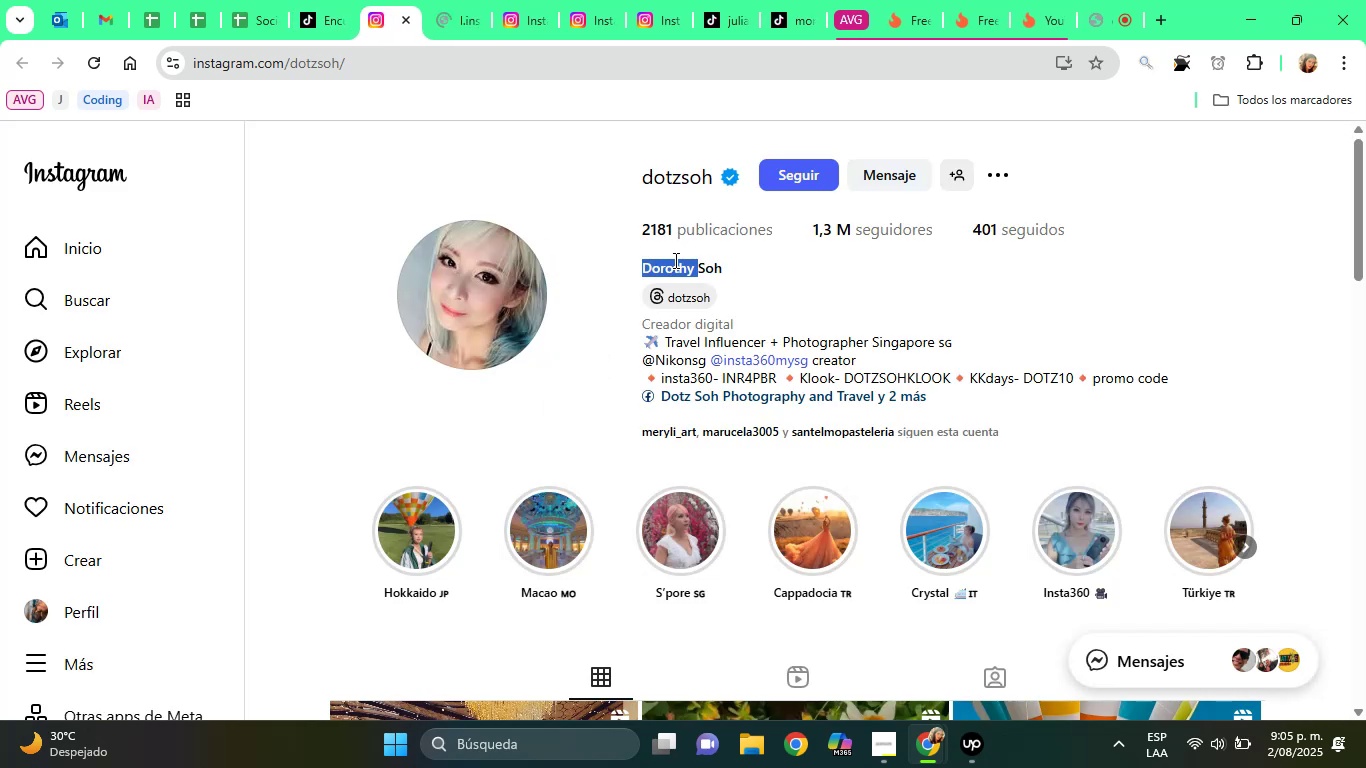 
right_click([674, 260])
 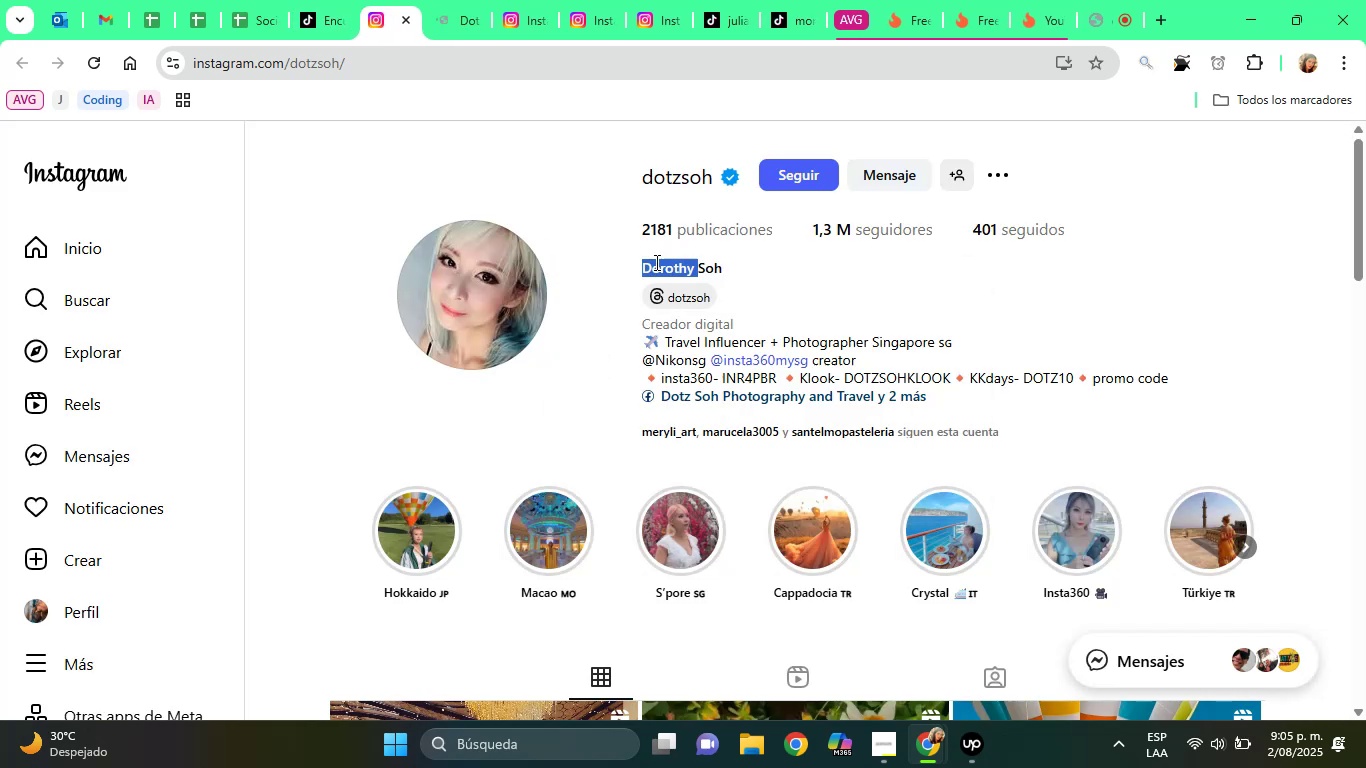 
double_click([655, 262])
 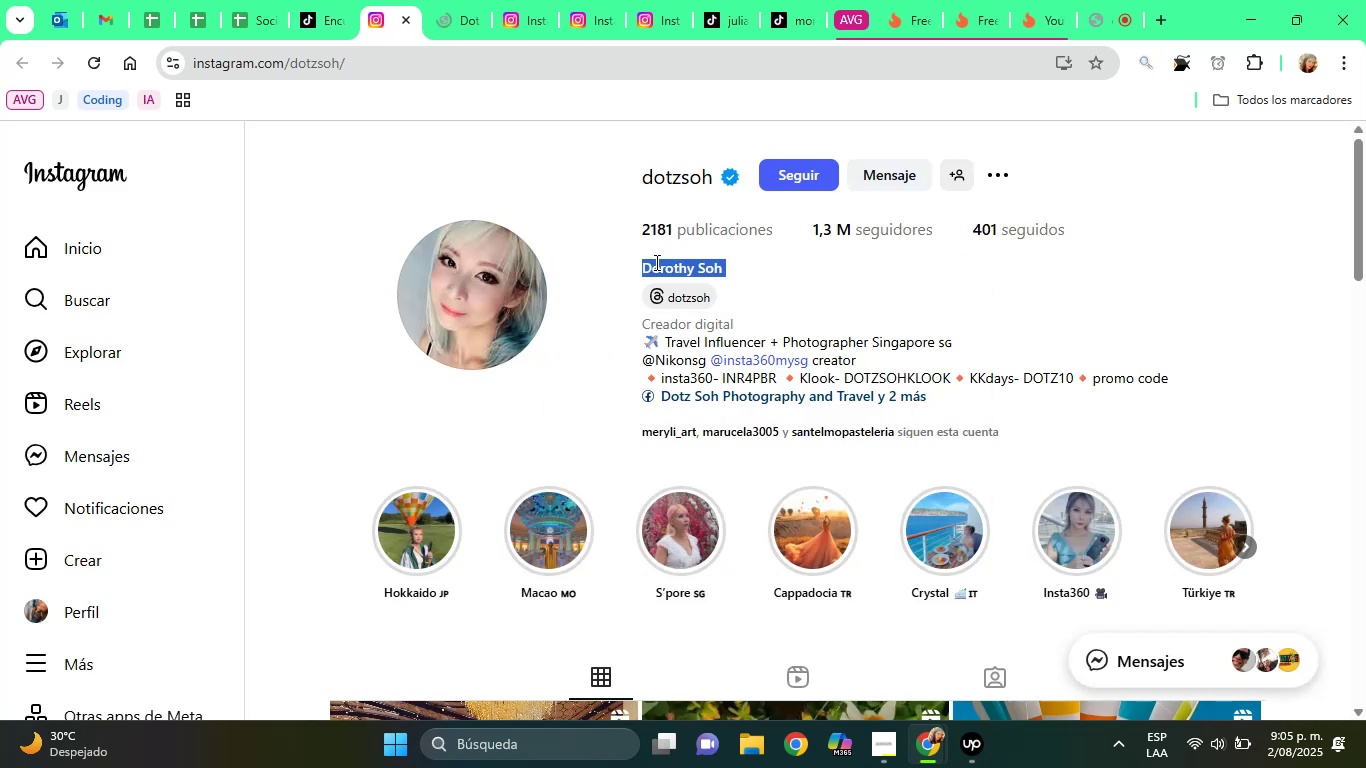 
triple_click([655, 262])
 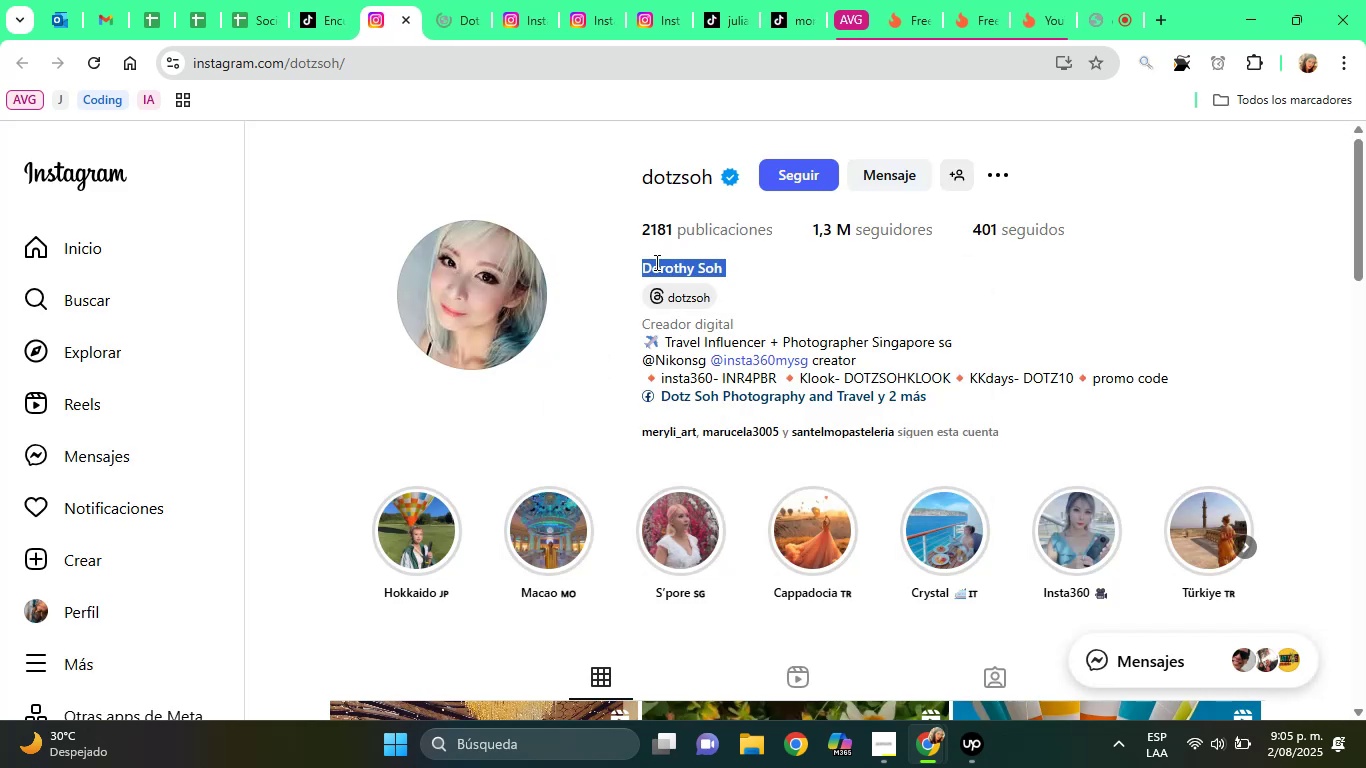 
right_click([655, 262])
 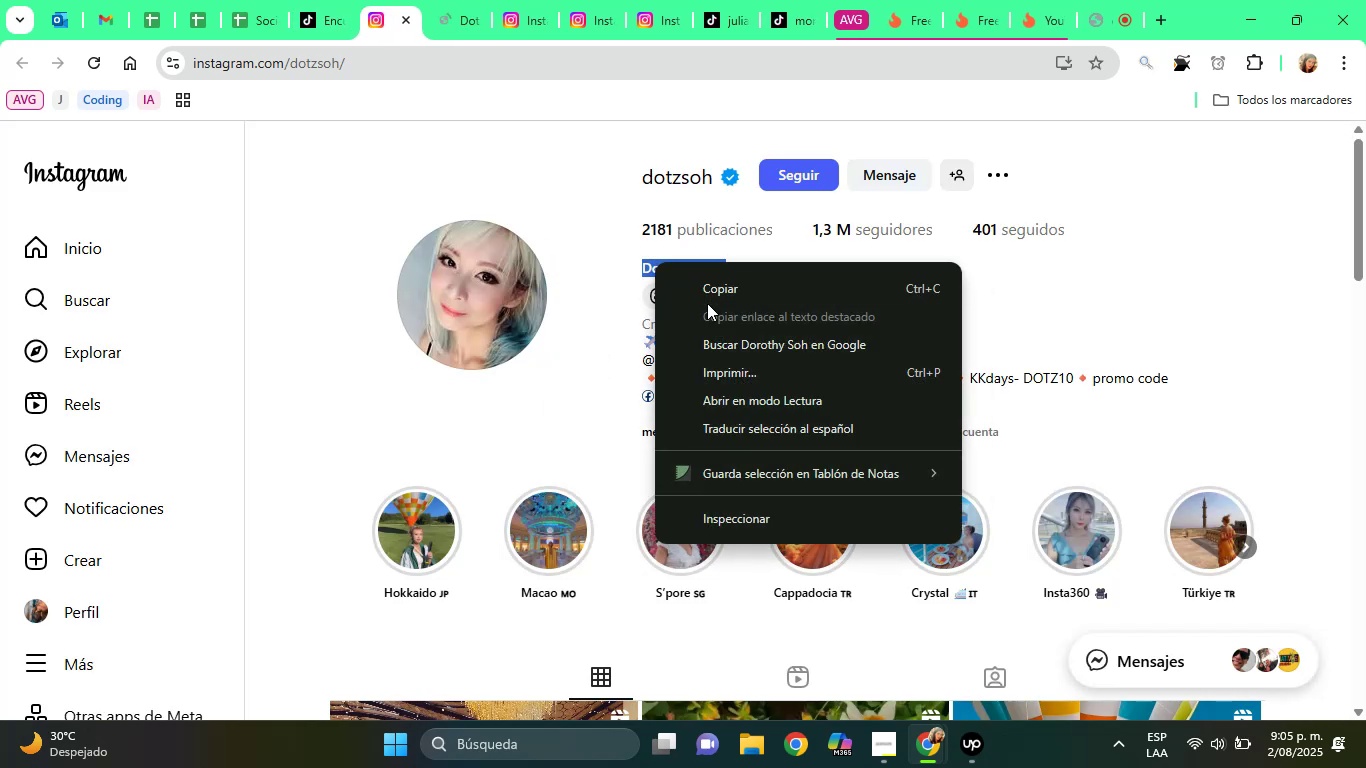 
left_click_drag(start_coordinate=[708, 304], to_coordinate=[708, 293])
 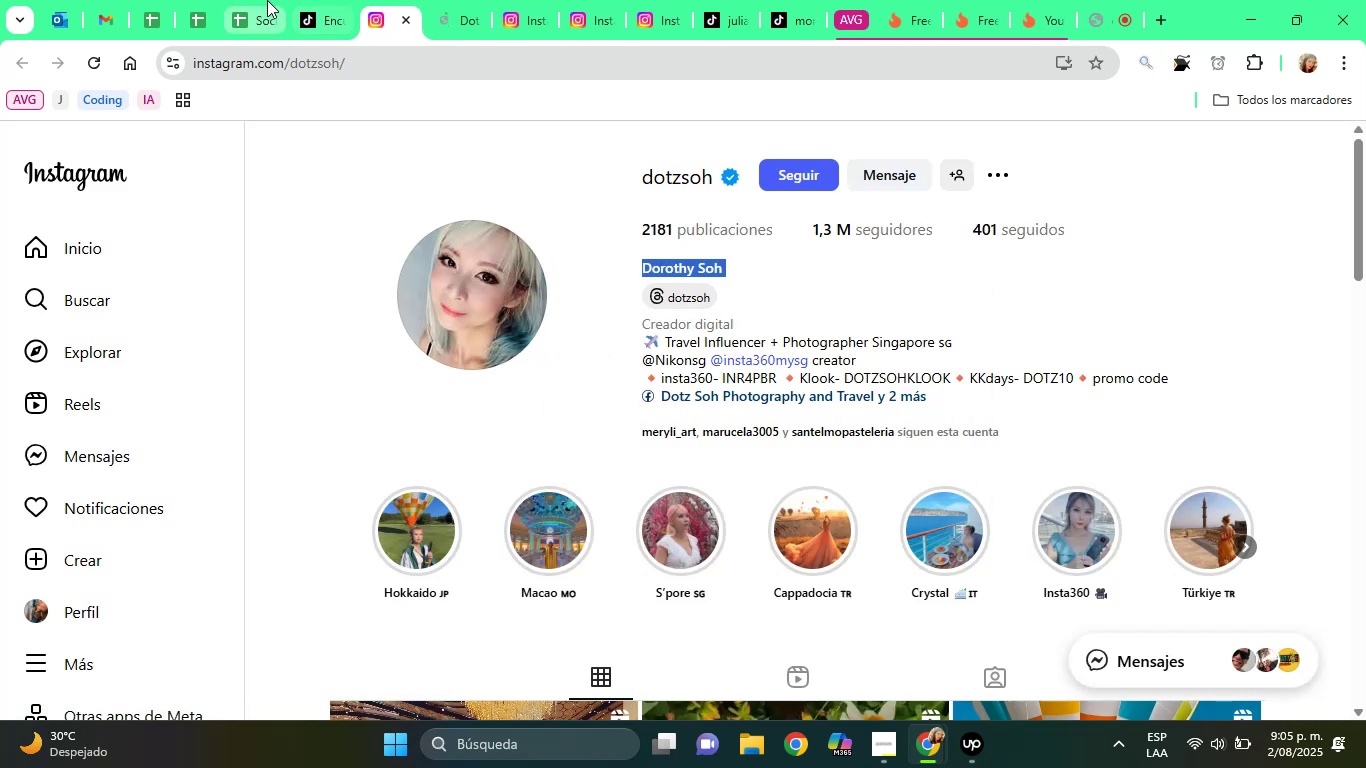 
left_click([267, 0])
 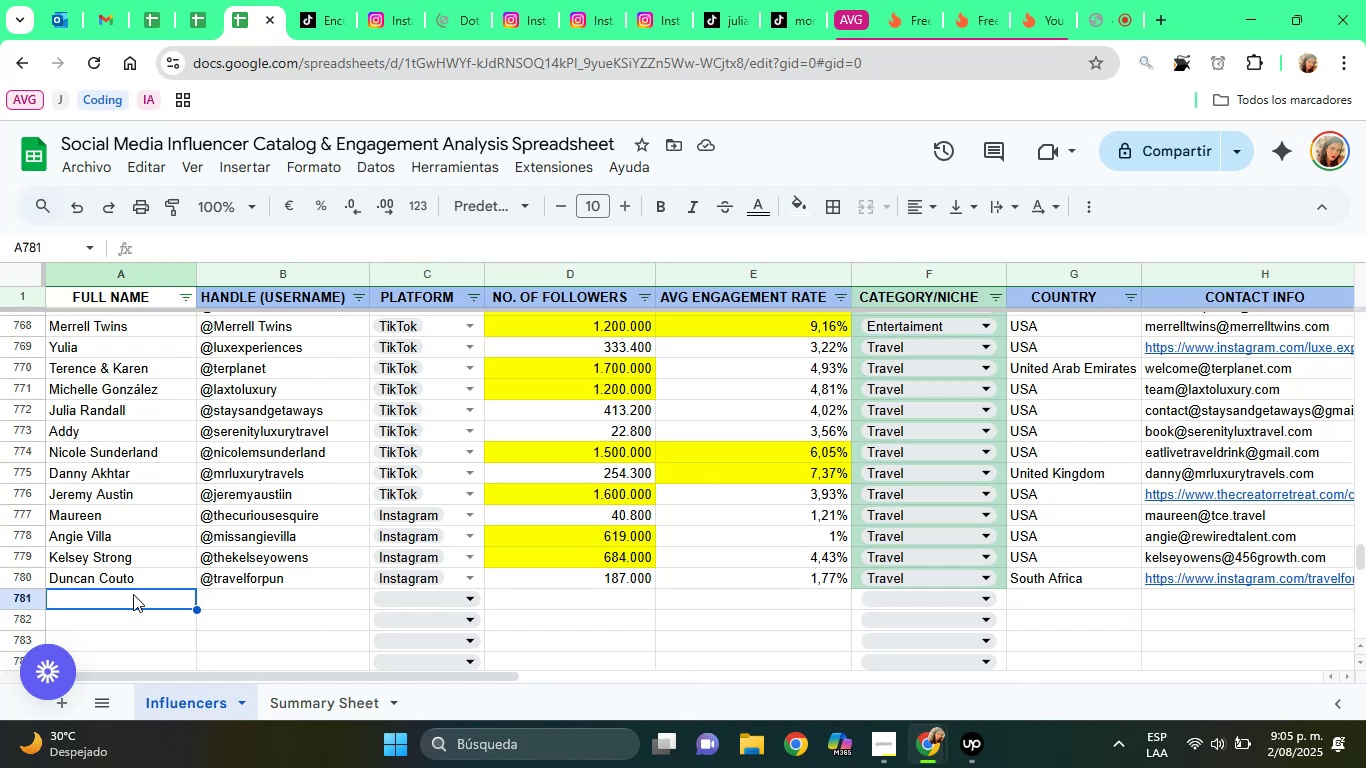 
right_click([132, 597])
 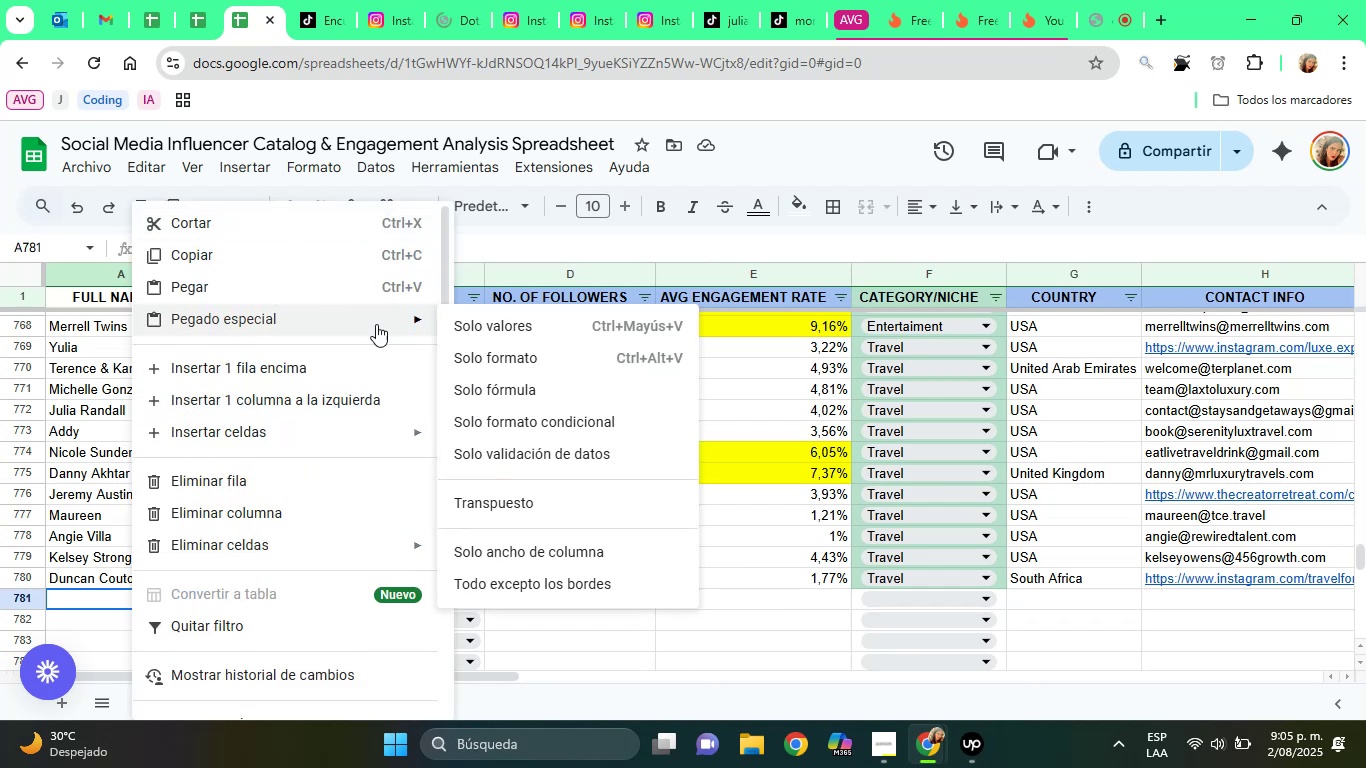 
left_click([499, 333])
 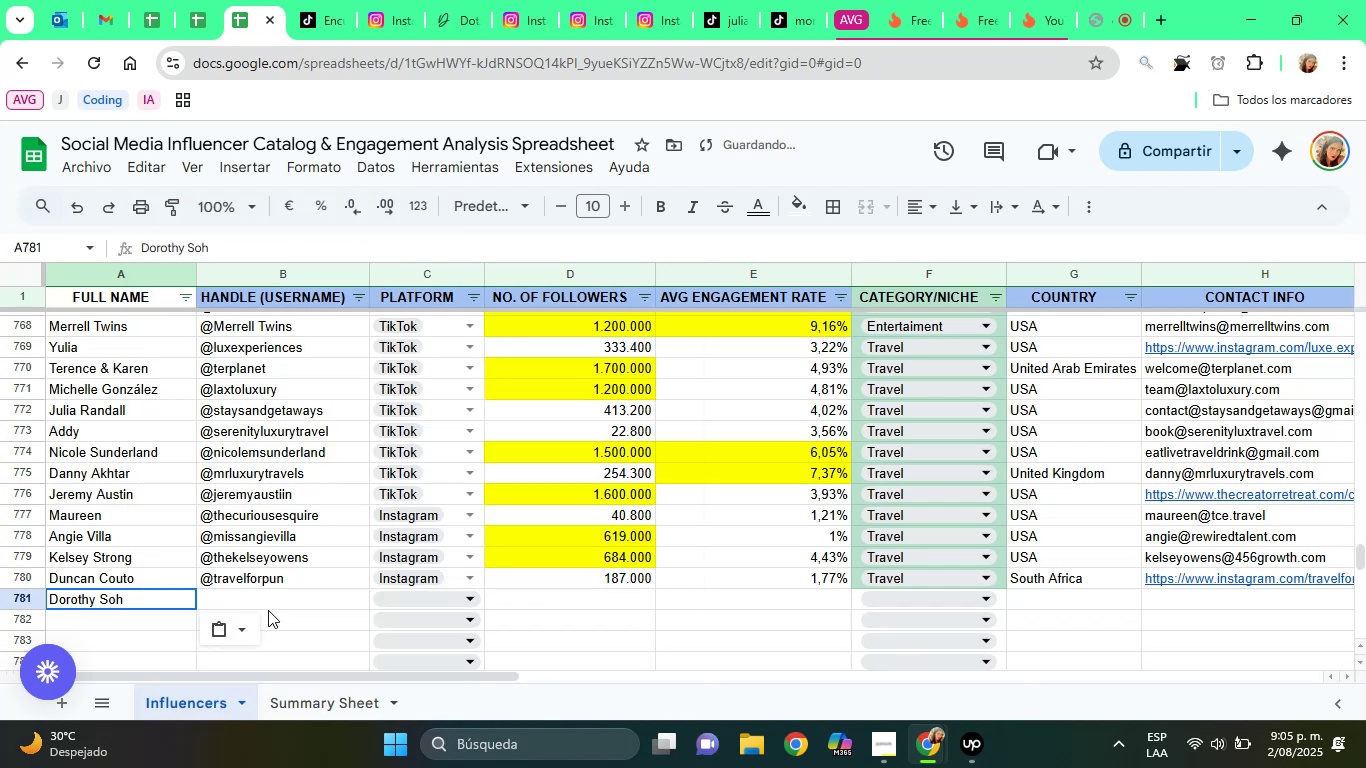 
left_click([266, 607])
 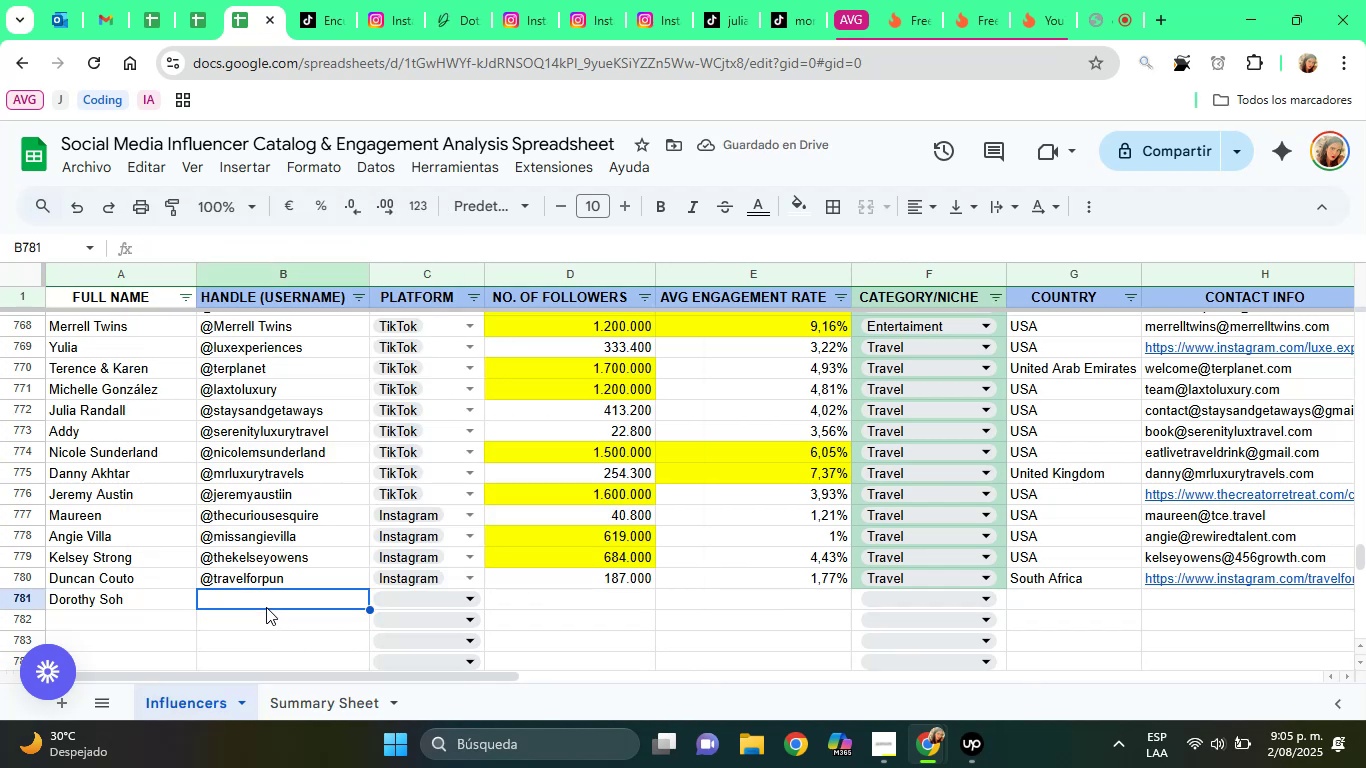 
key(Alt+Control+Q)
 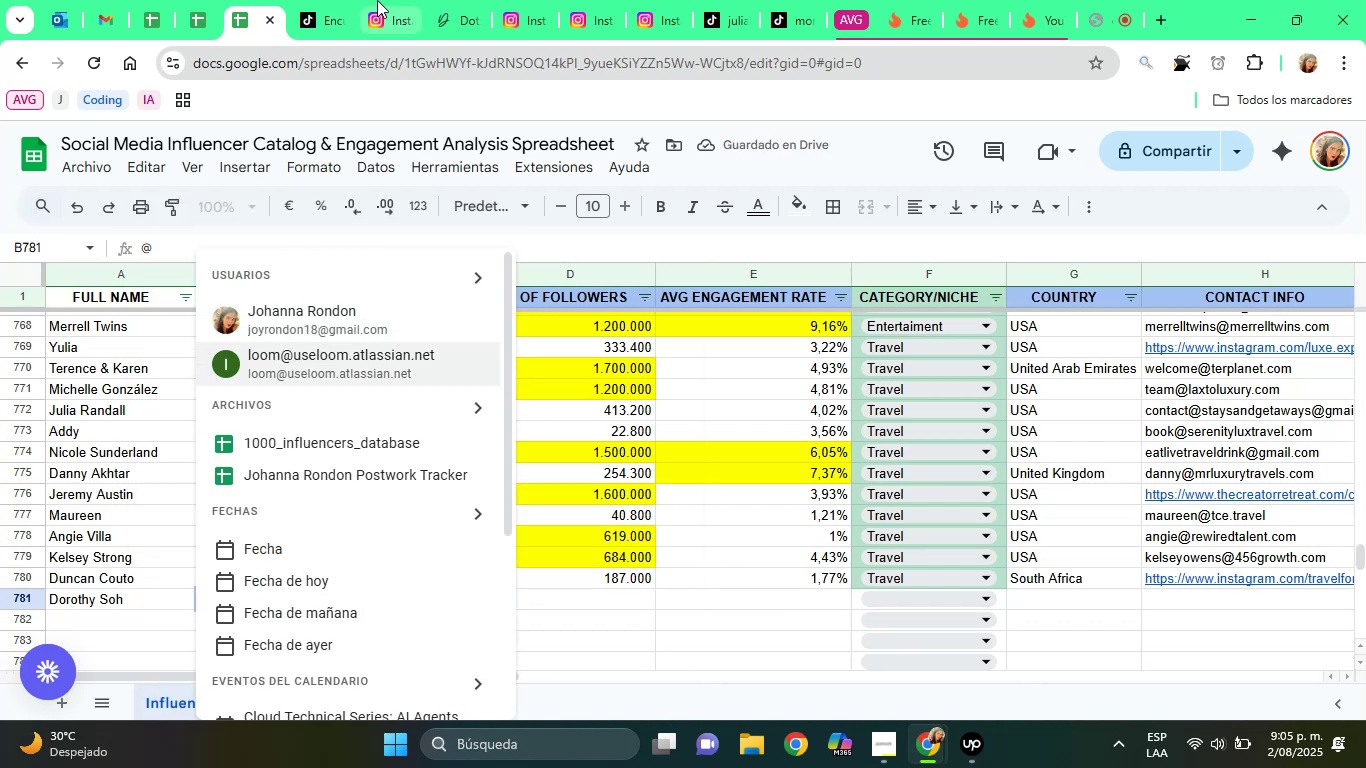 
left_click([377, 0])
 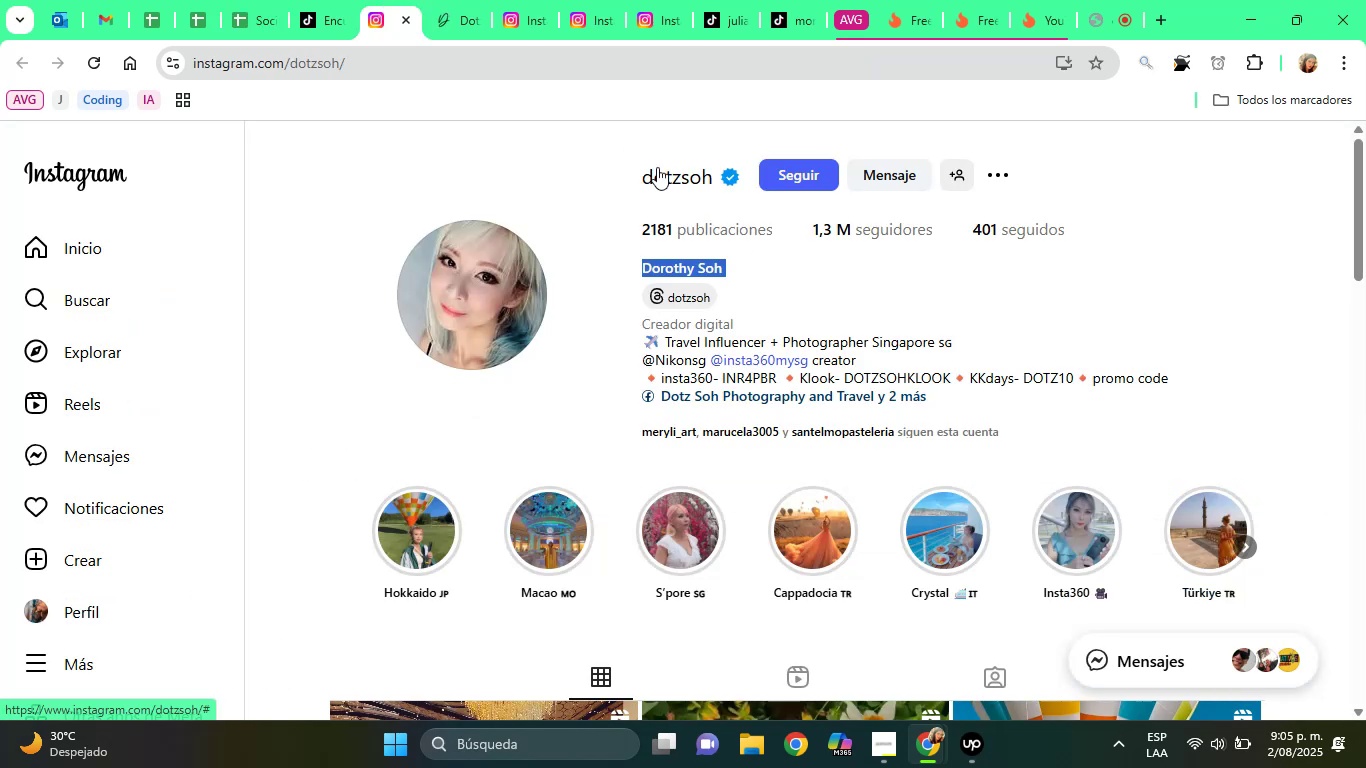 
double_click([657, 167])
 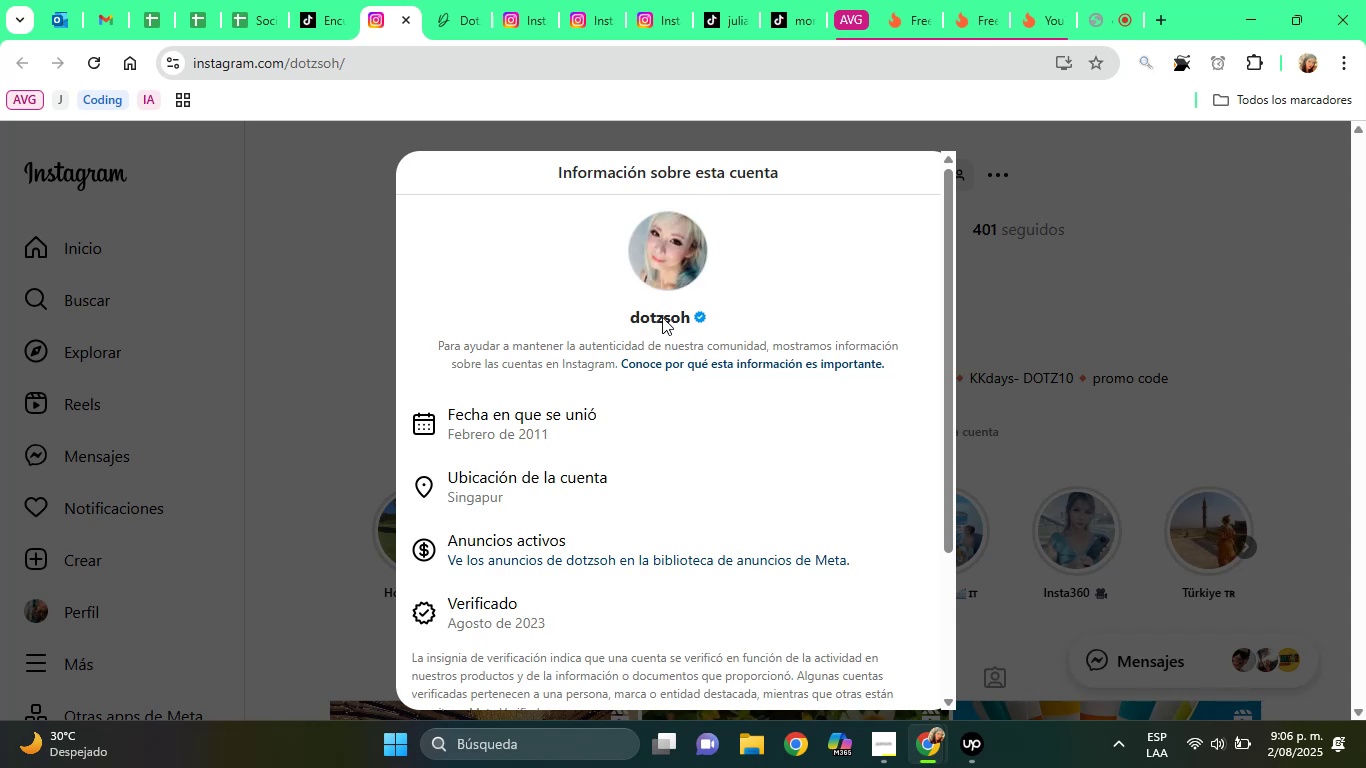 
double_click([663, 317])
 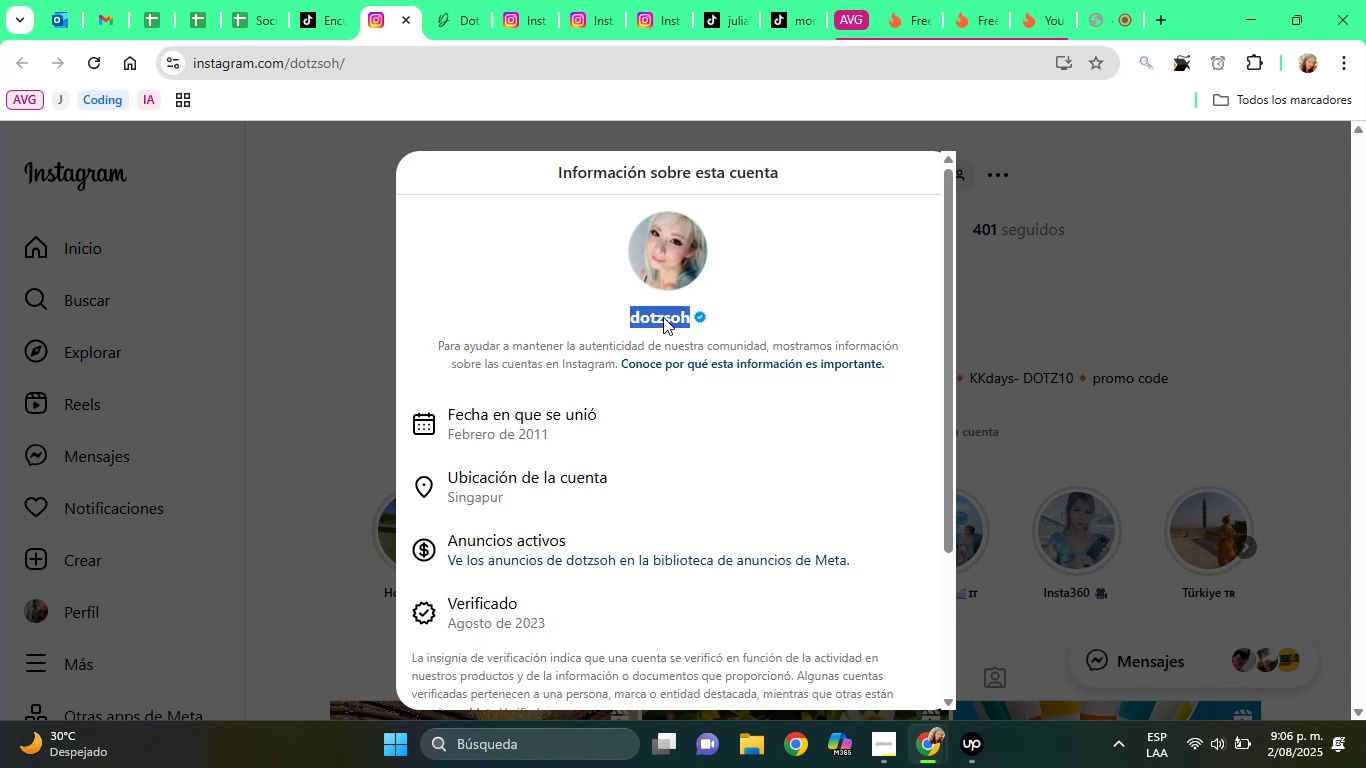 
left_click([663, 317])
 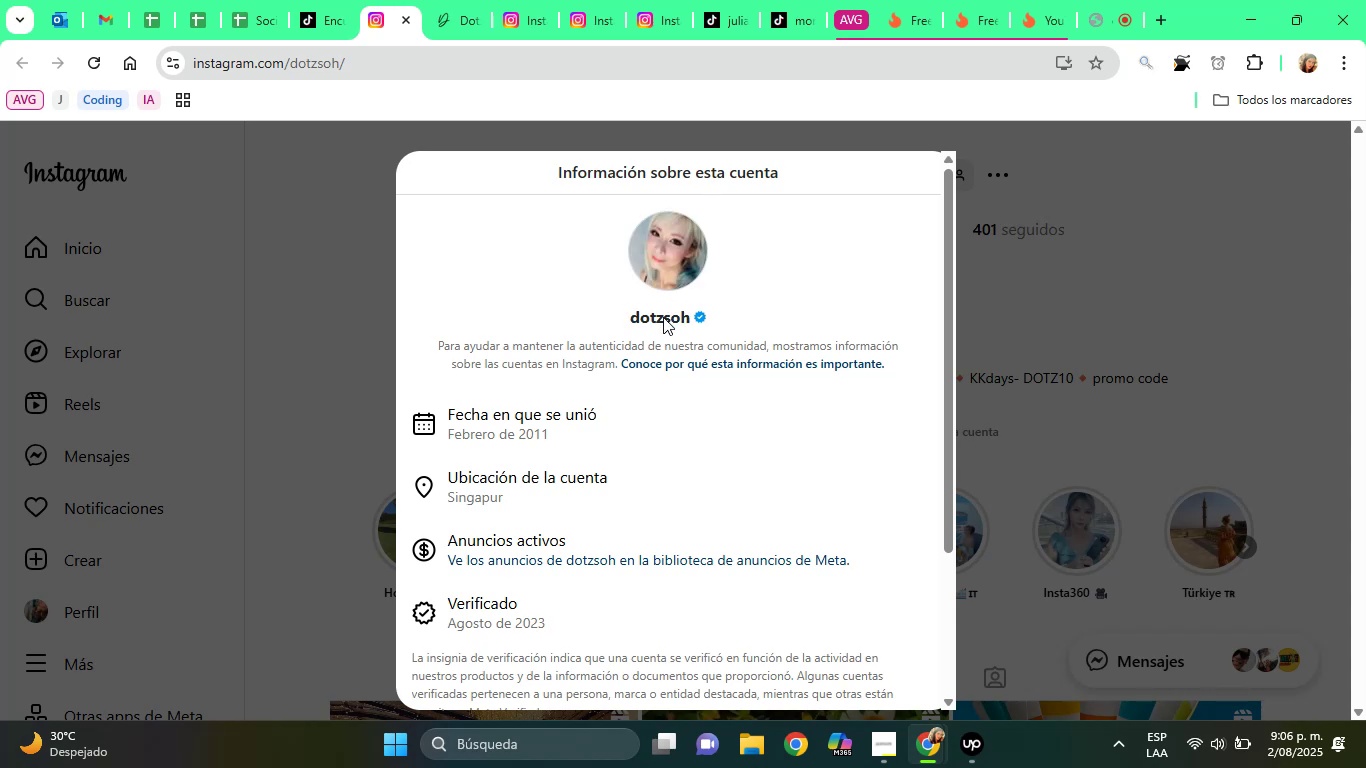 
right_click([663, 317])
 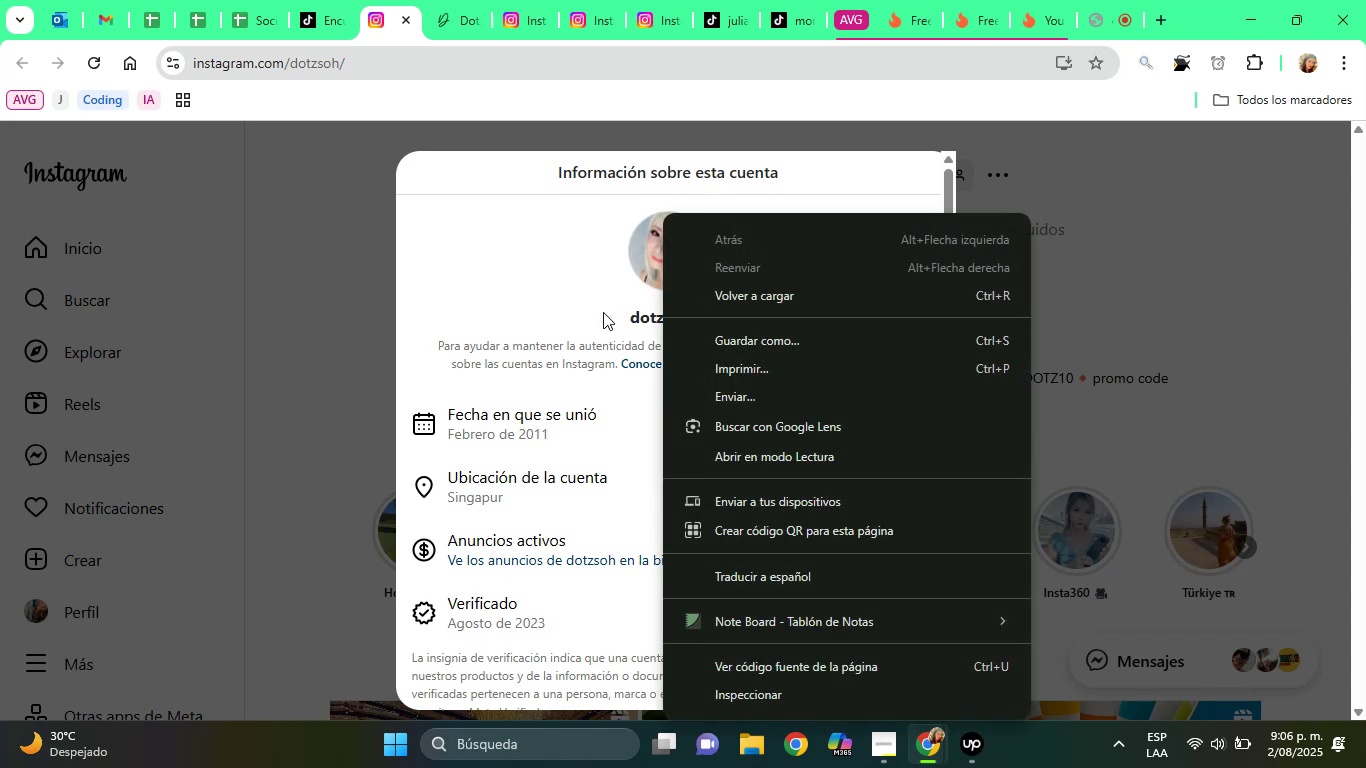 
left_click_drag(start_coordinate=[602, 312], to_coordinate=[692, 320])
 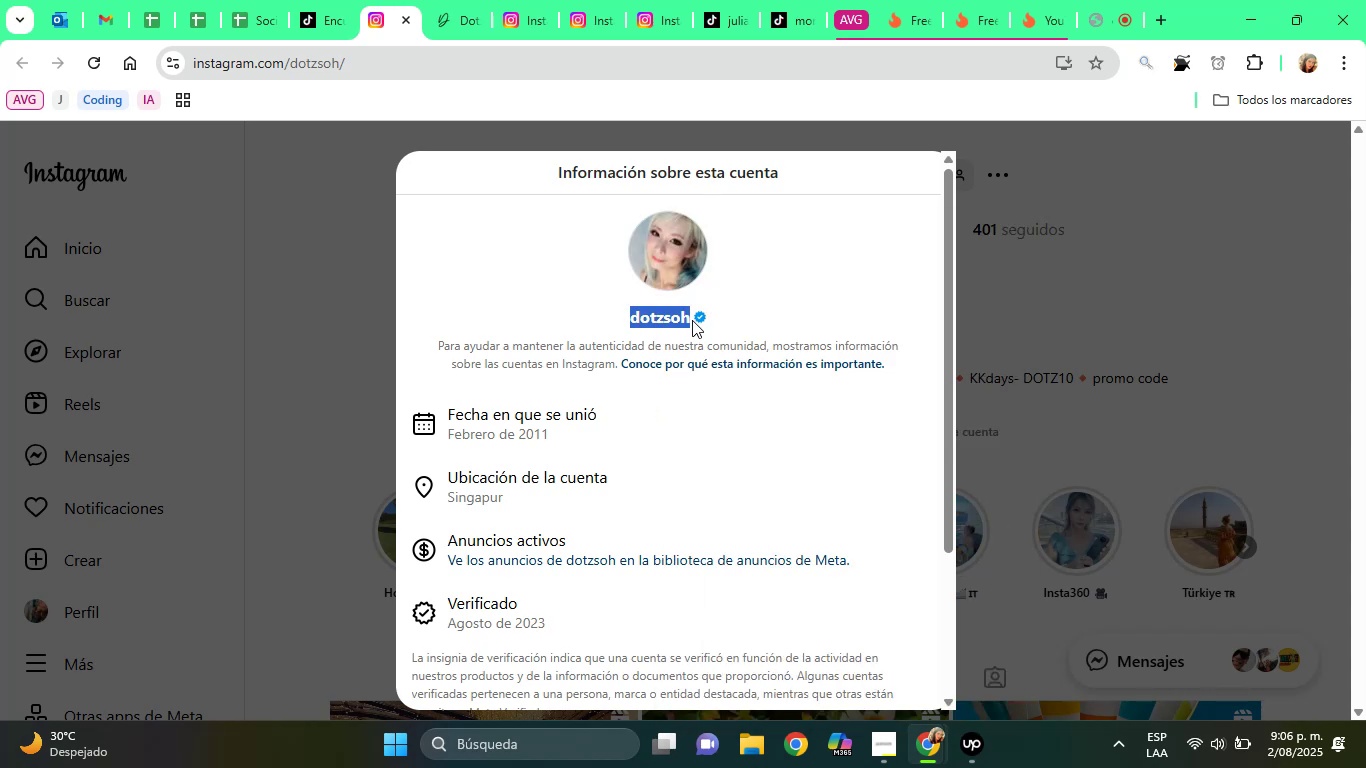 
left_click([692, 320])
 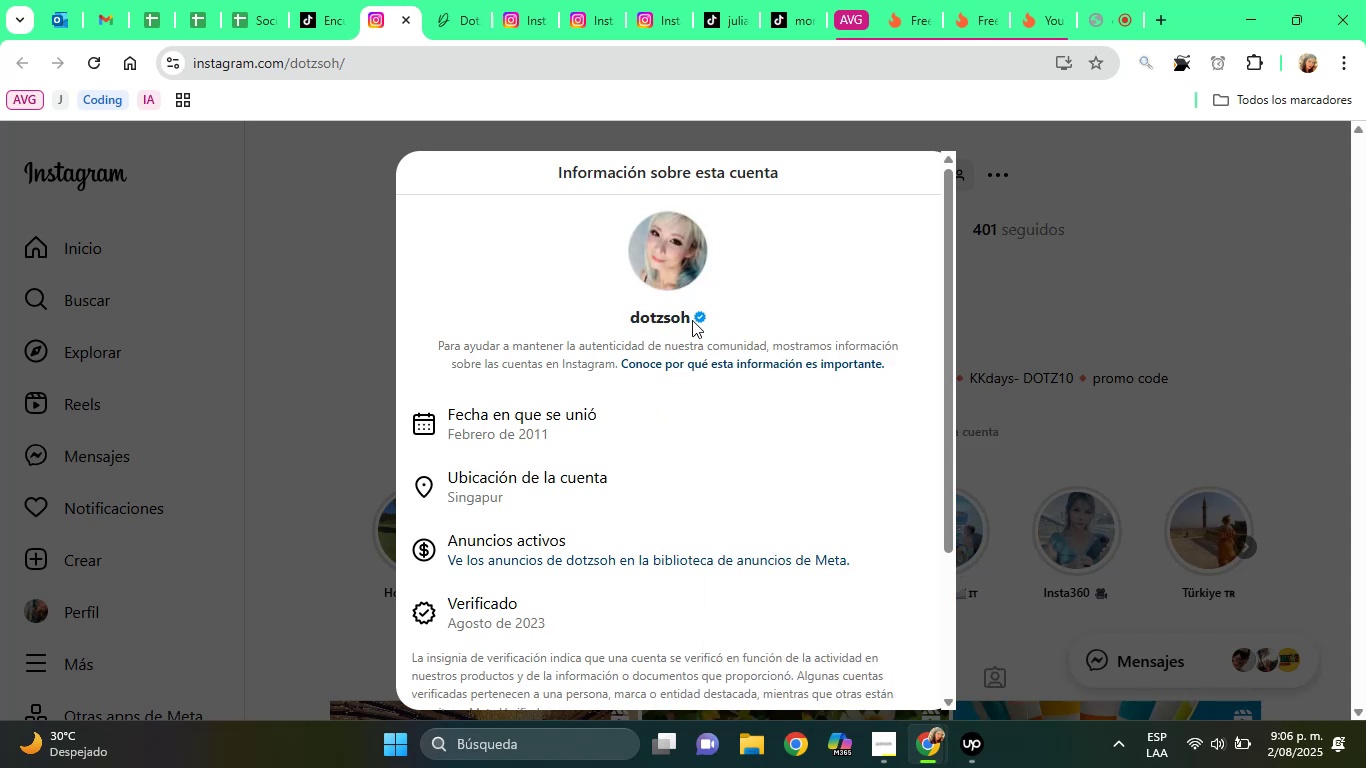 
right_click([692, 320])
 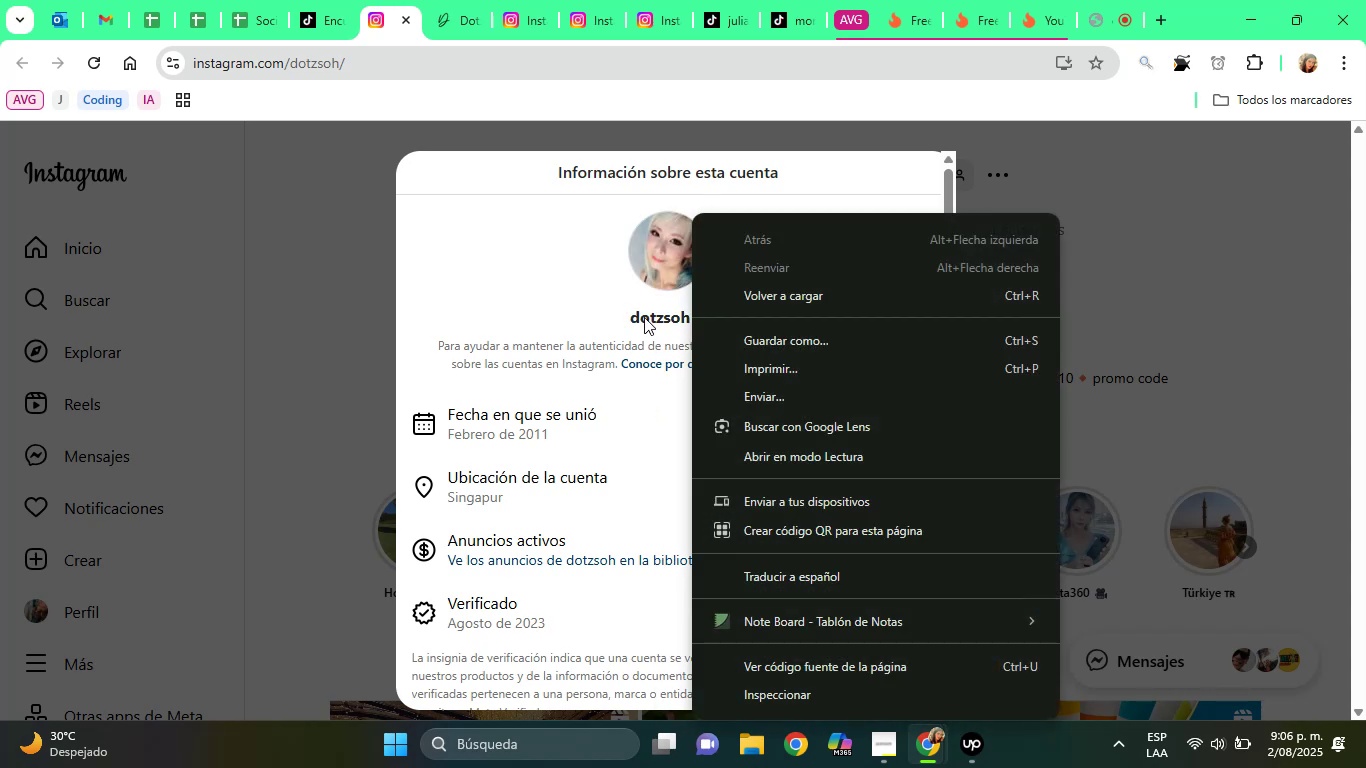 
left_click_drag(start_coordinate=[627, 316], to_coordinate=[687, 321])
 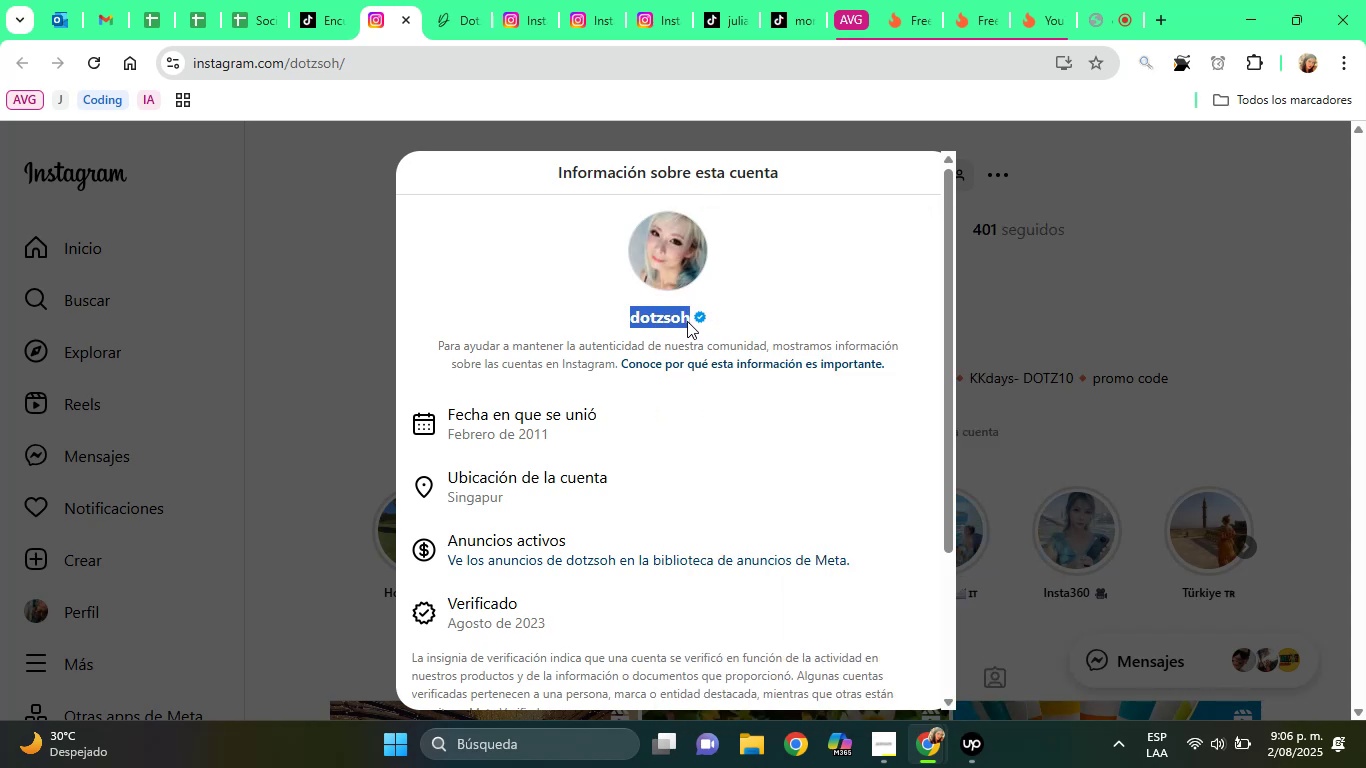 
right_click([687, 321])
 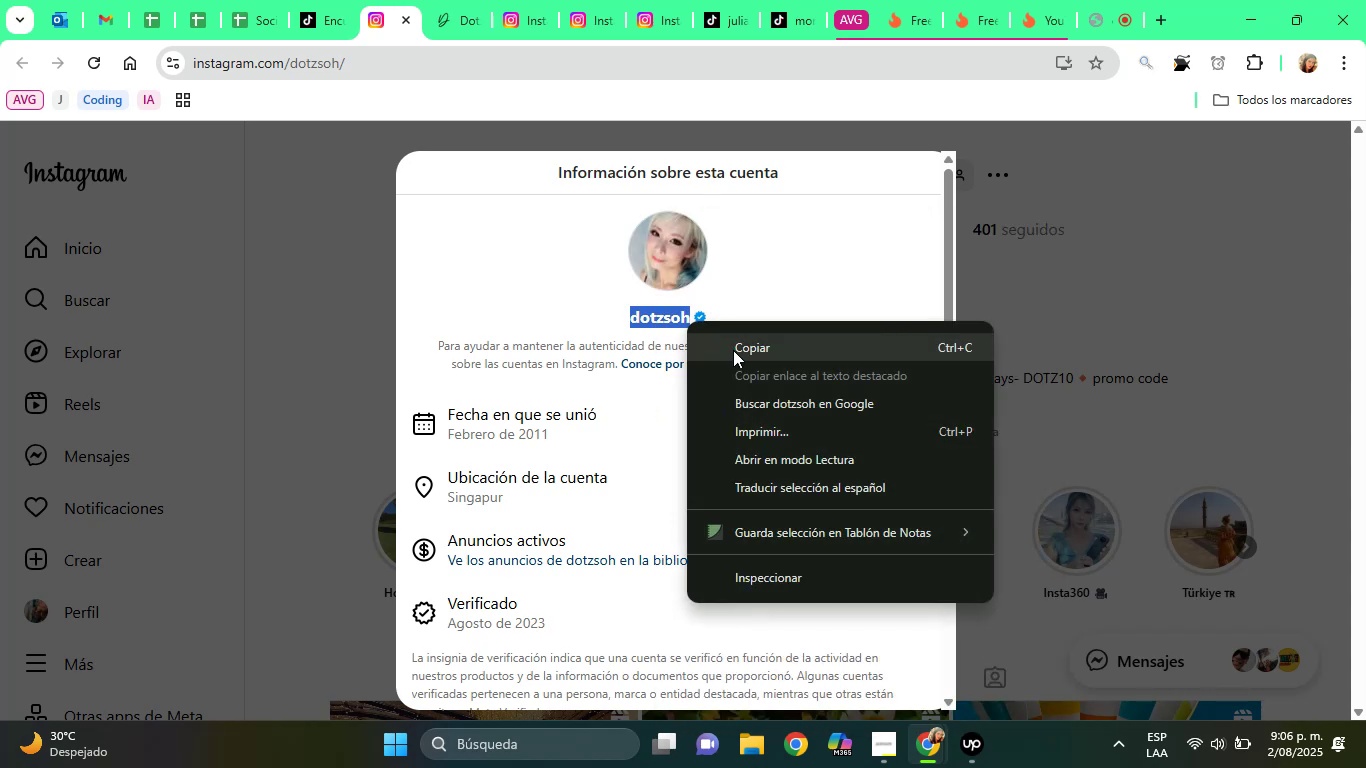 
left_click([733, 350])
 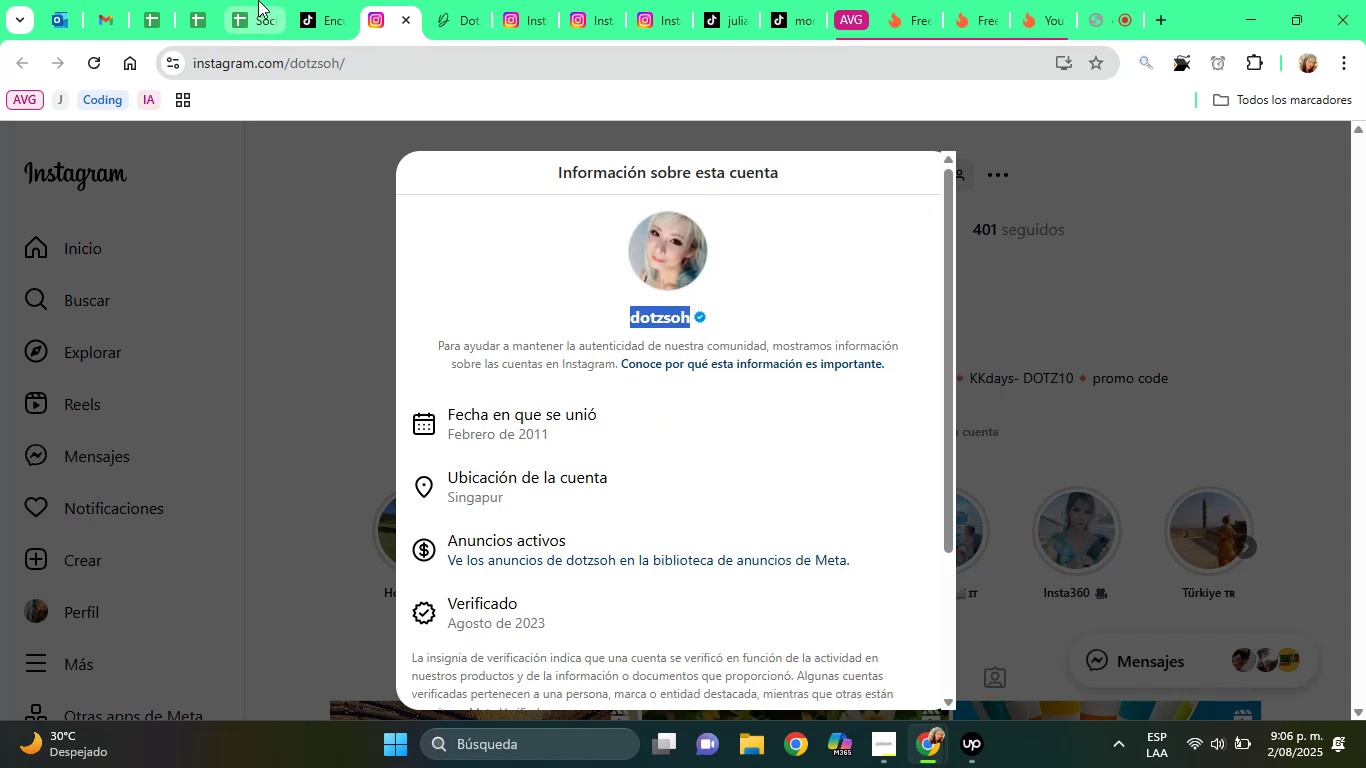 
left_click([258, 0])
 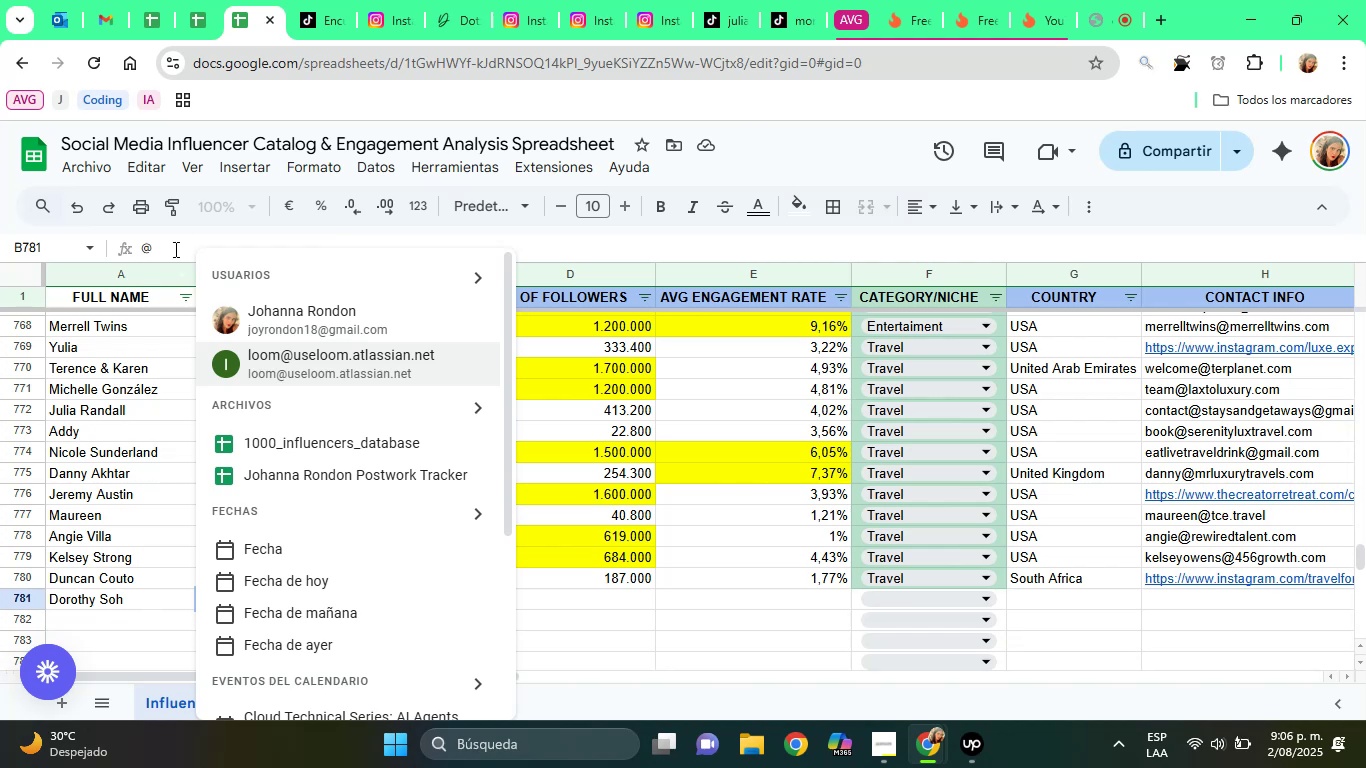 
left_click([175, 247])
 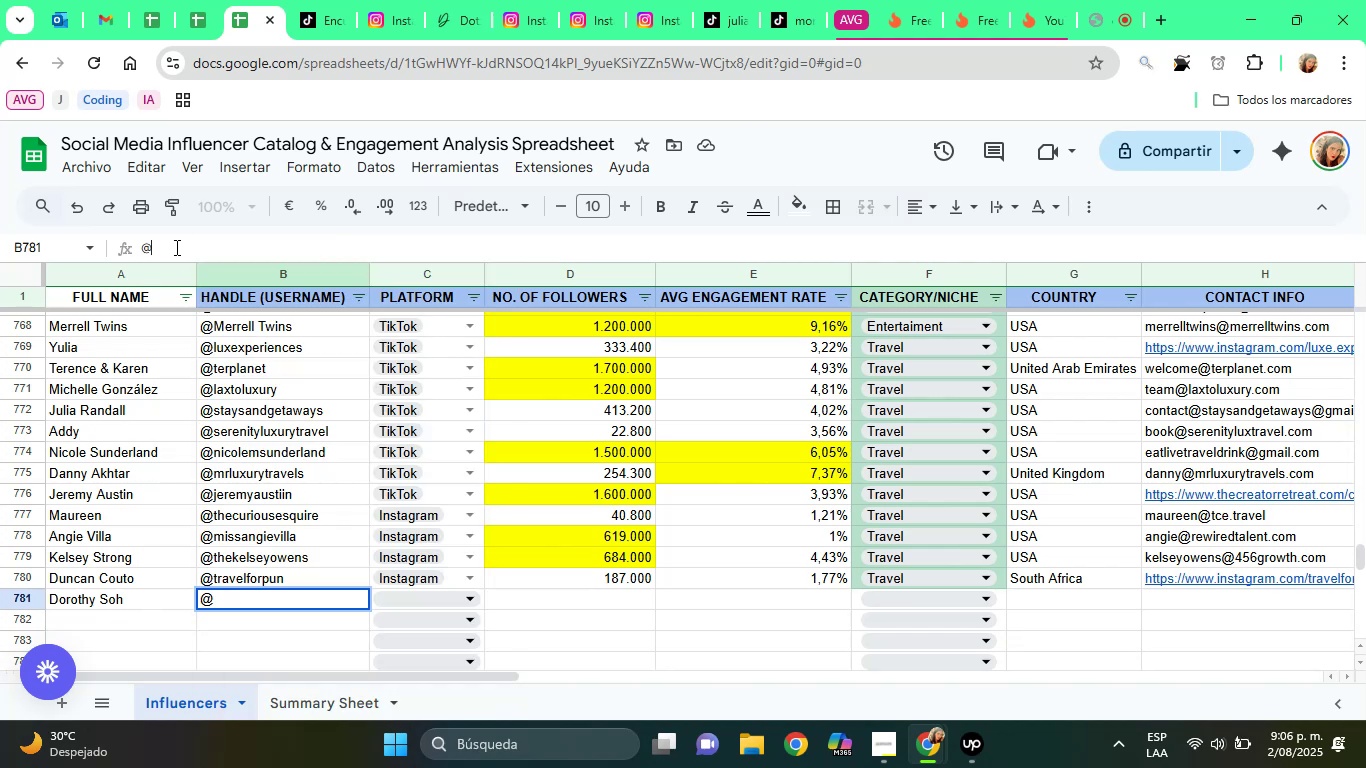 
key(Control+V)
 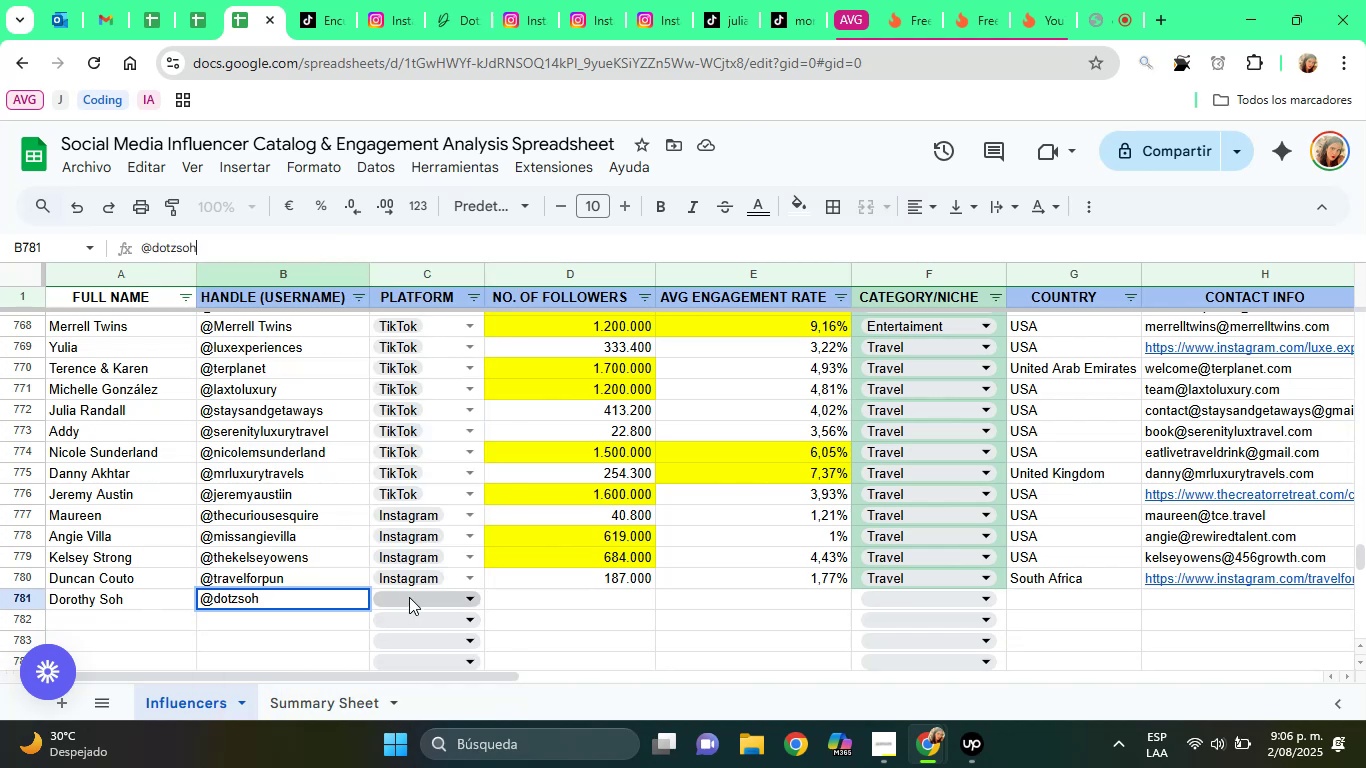 
left_click([409, 597])
 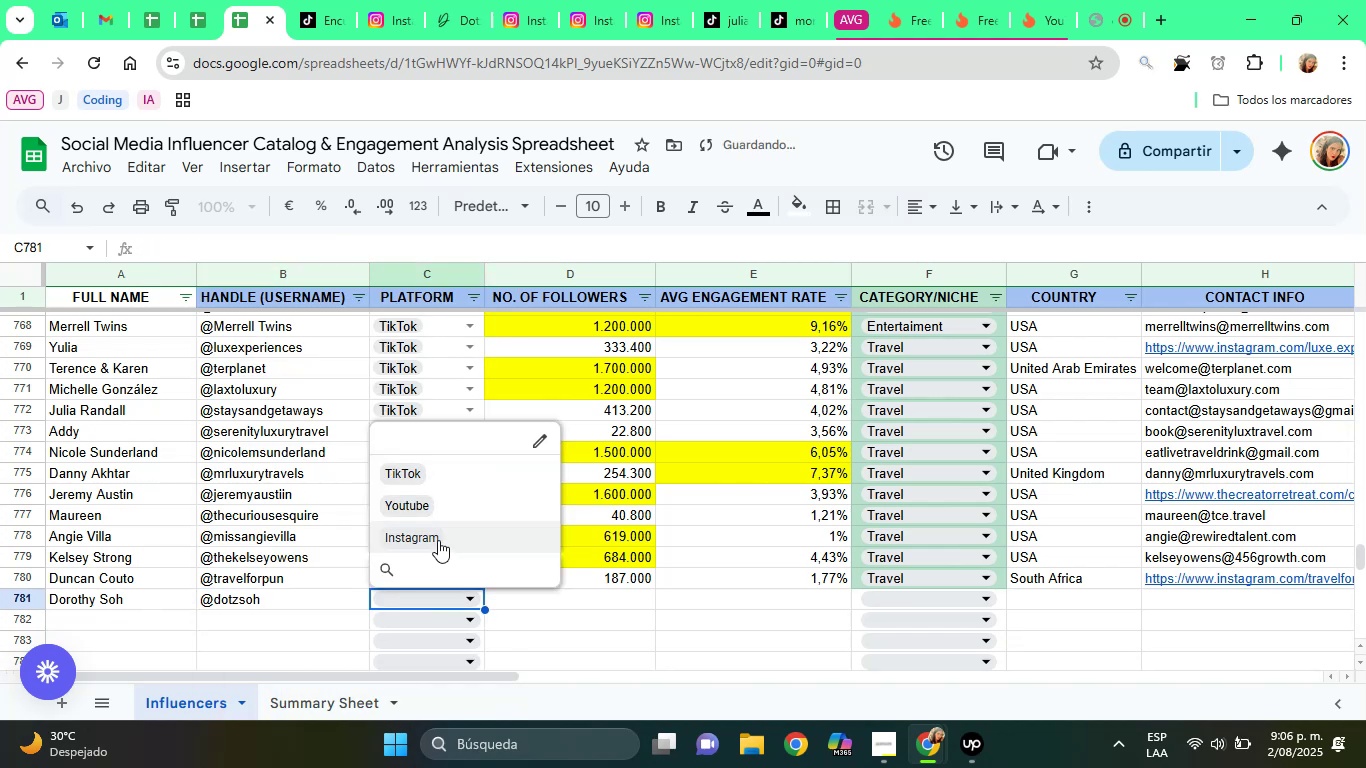 
left_click([438, 540])
 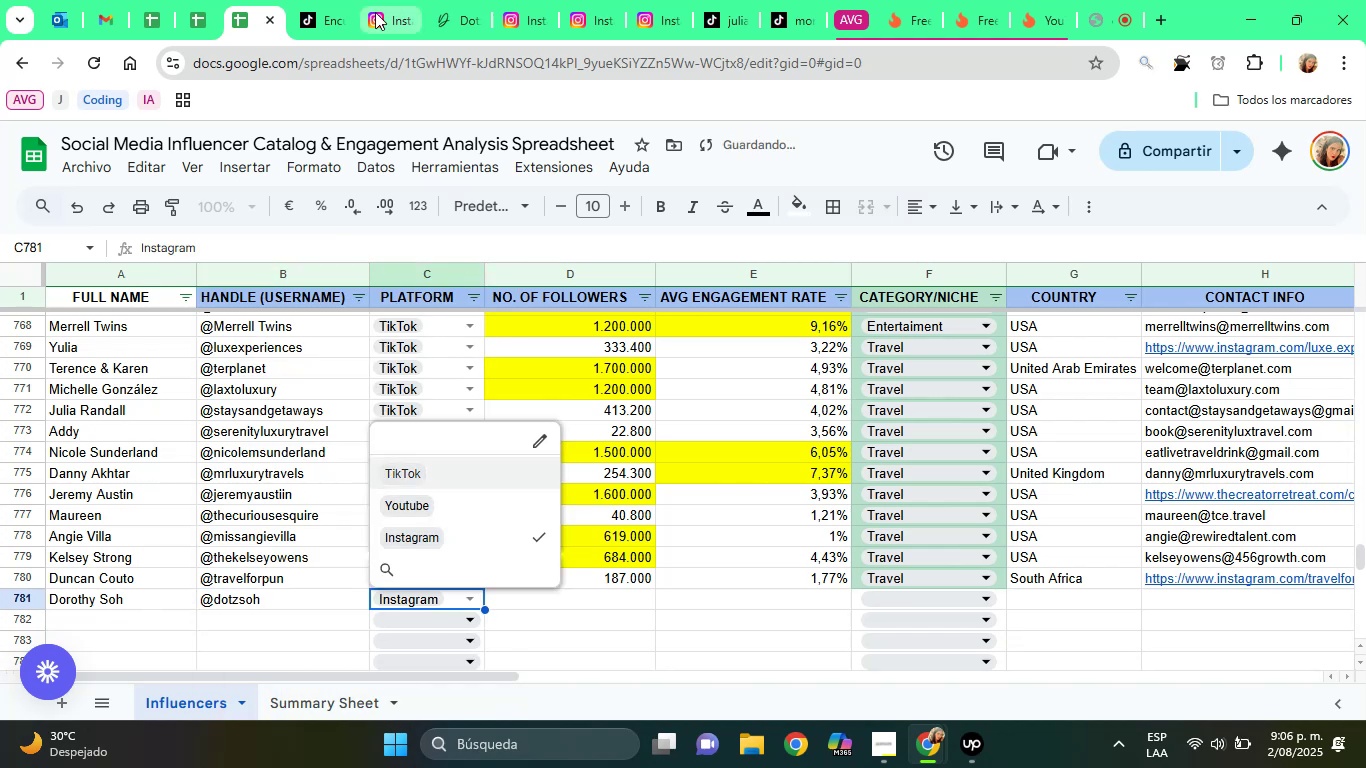 
left_click([375, 12])
 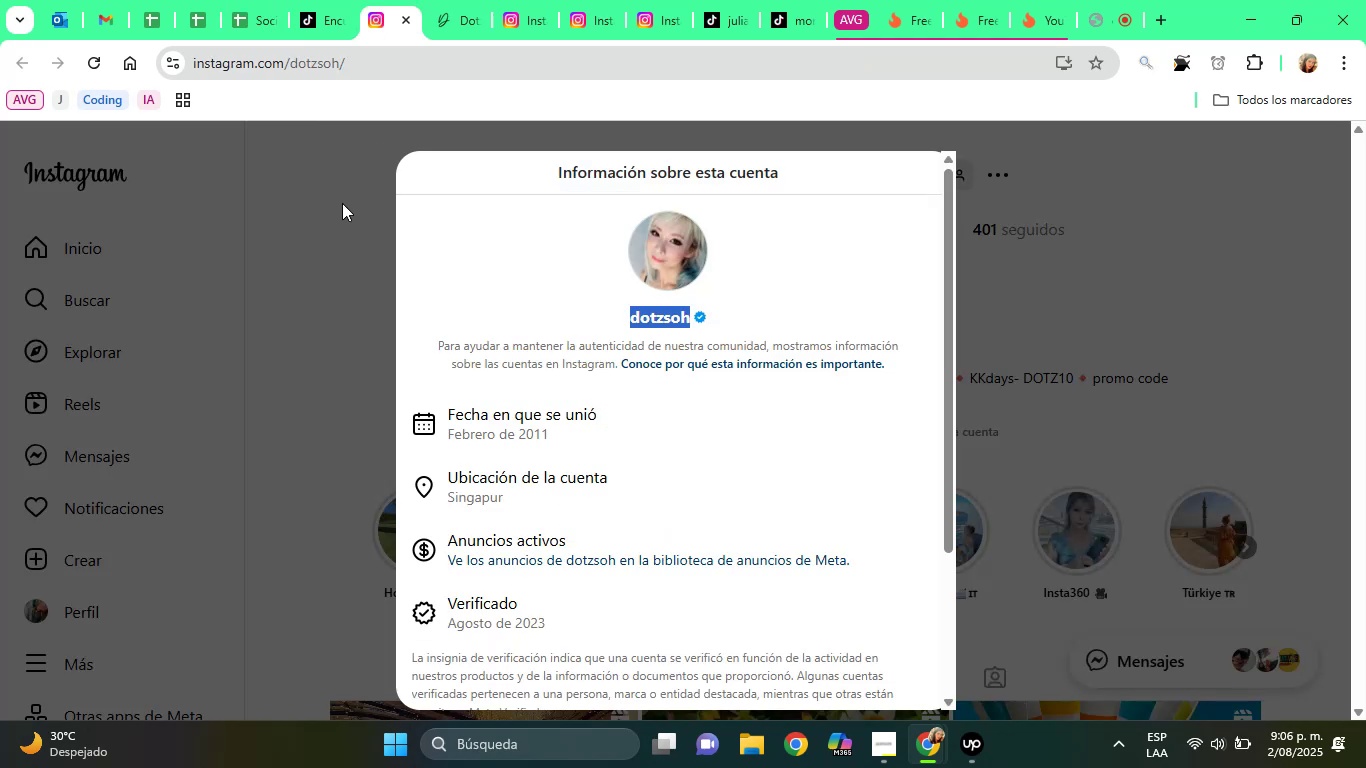 
left_click([342, 203])
 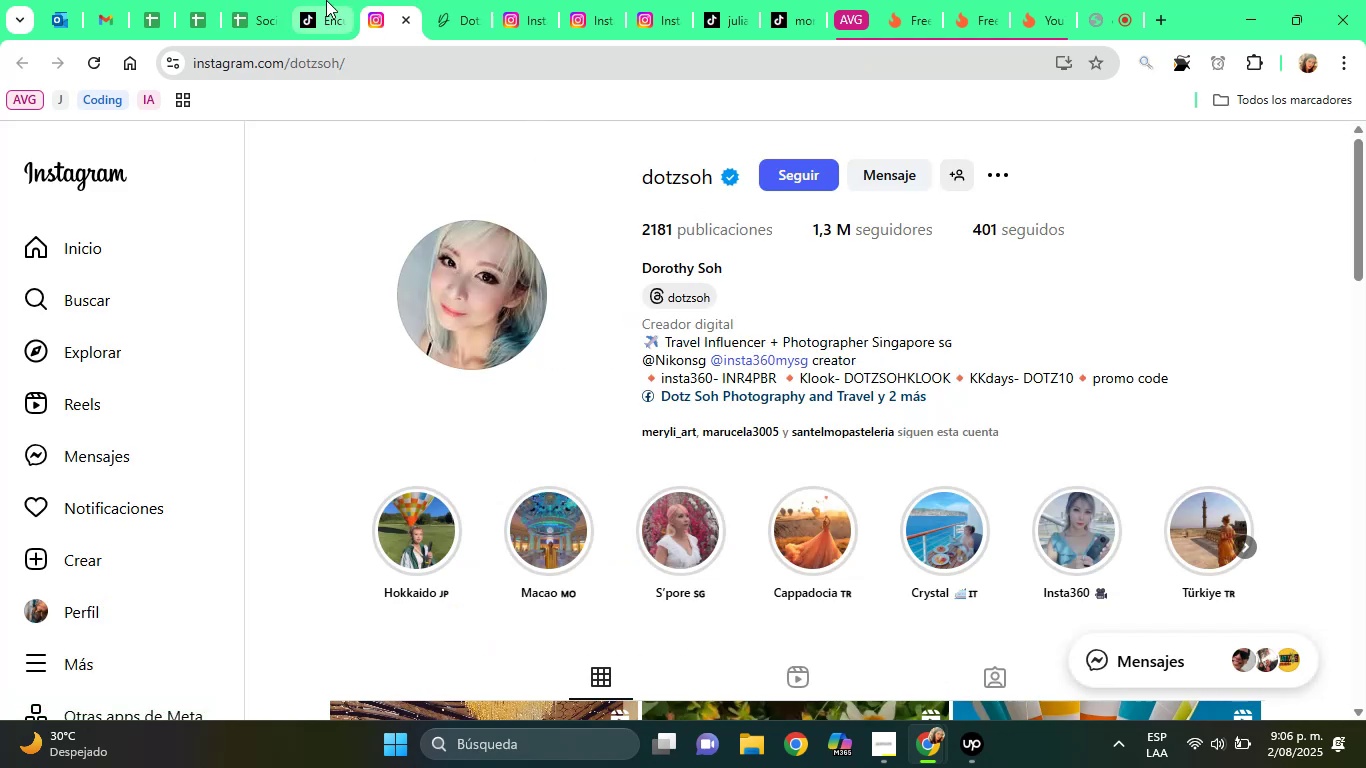 
left_click([272, 0])
 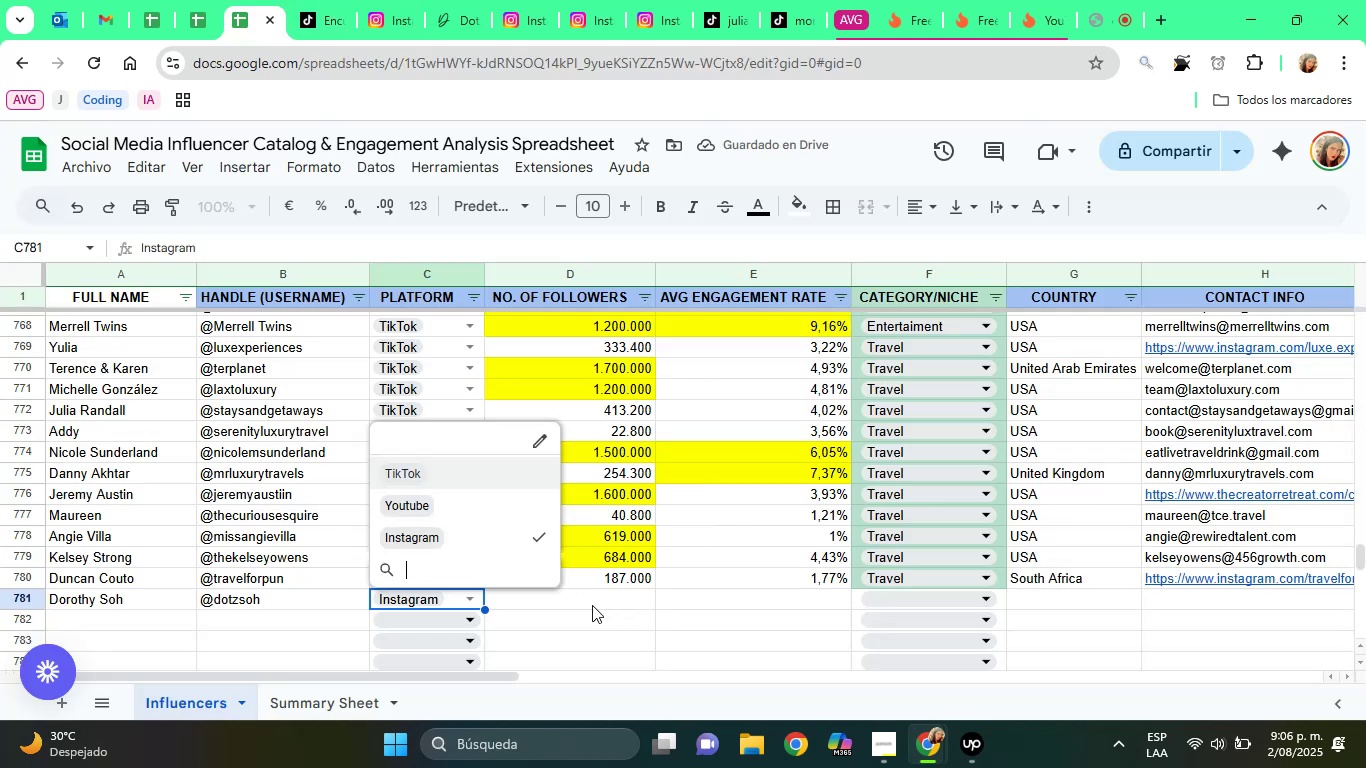 
left_click([592, 605])
 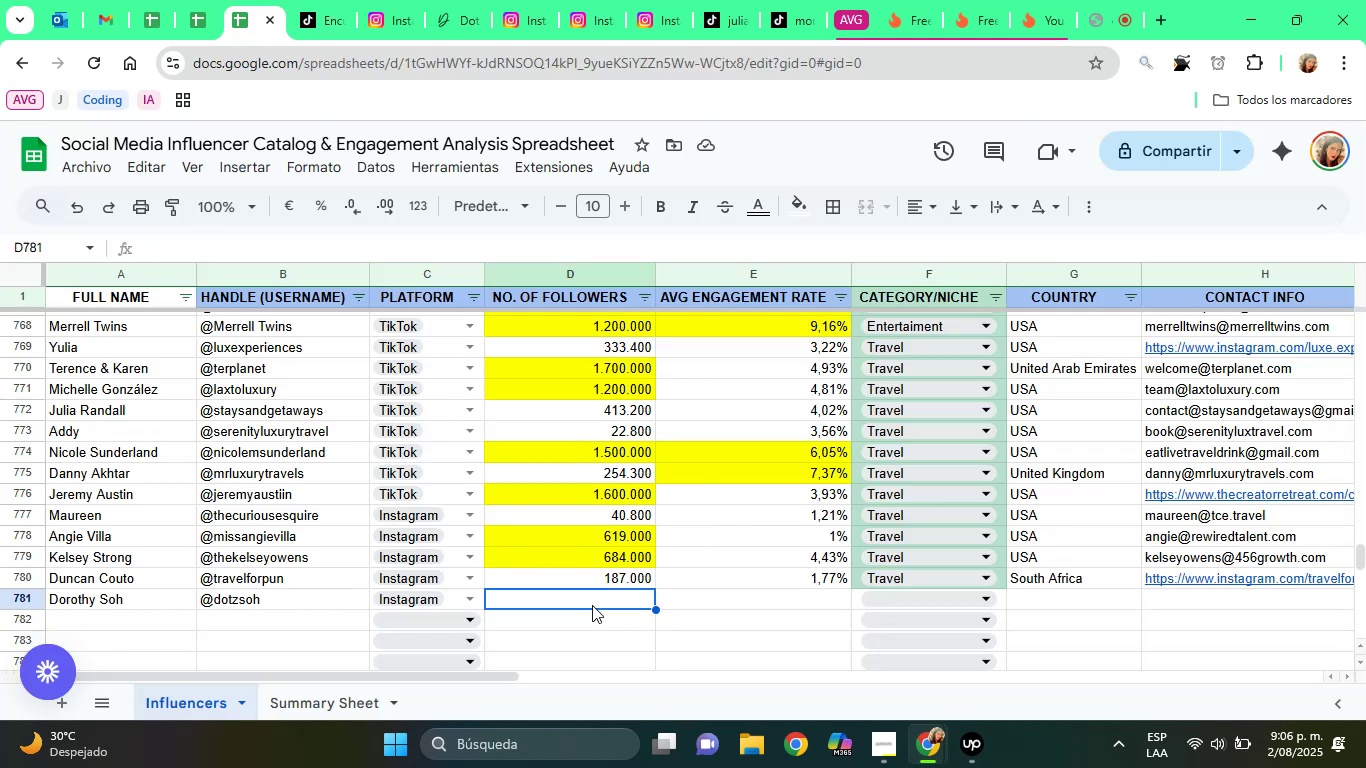 
type(1300000)
key(Tab)
 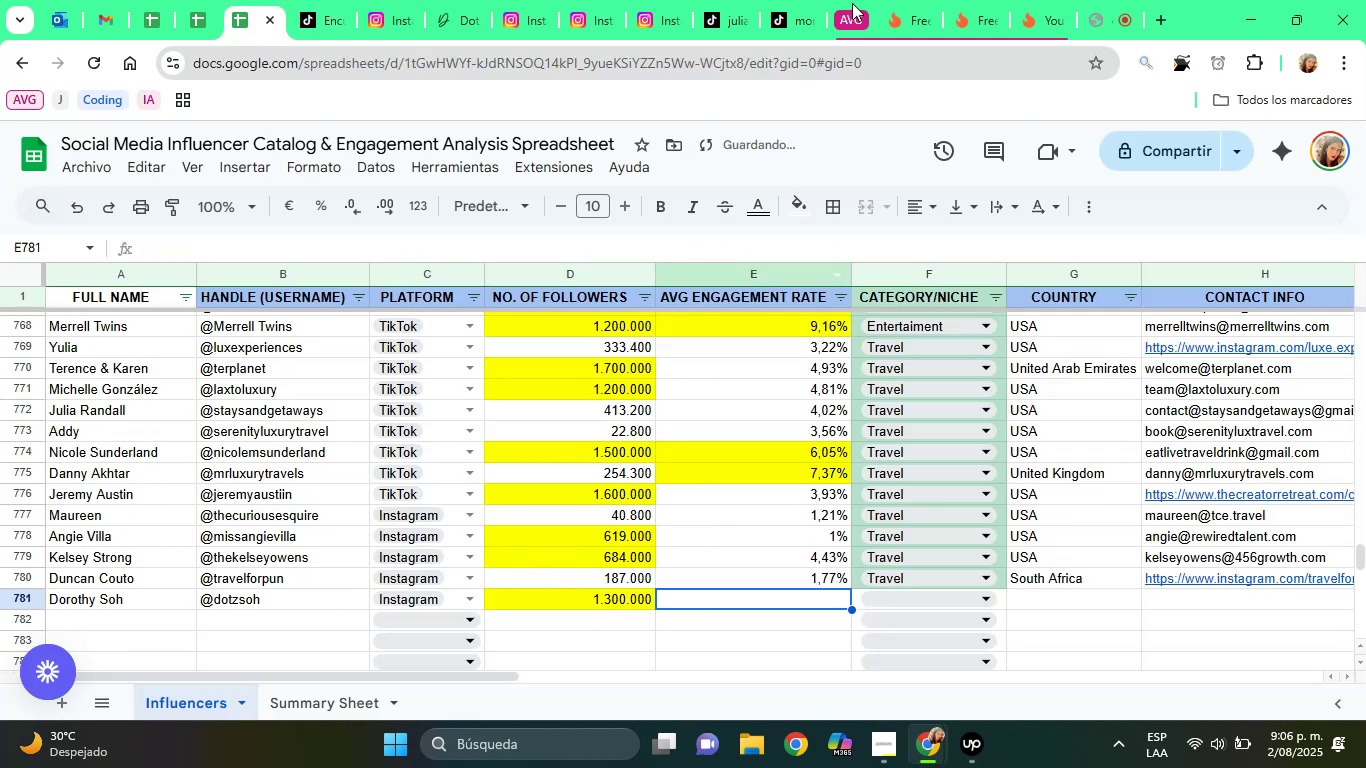 
left_click([904, 0])
 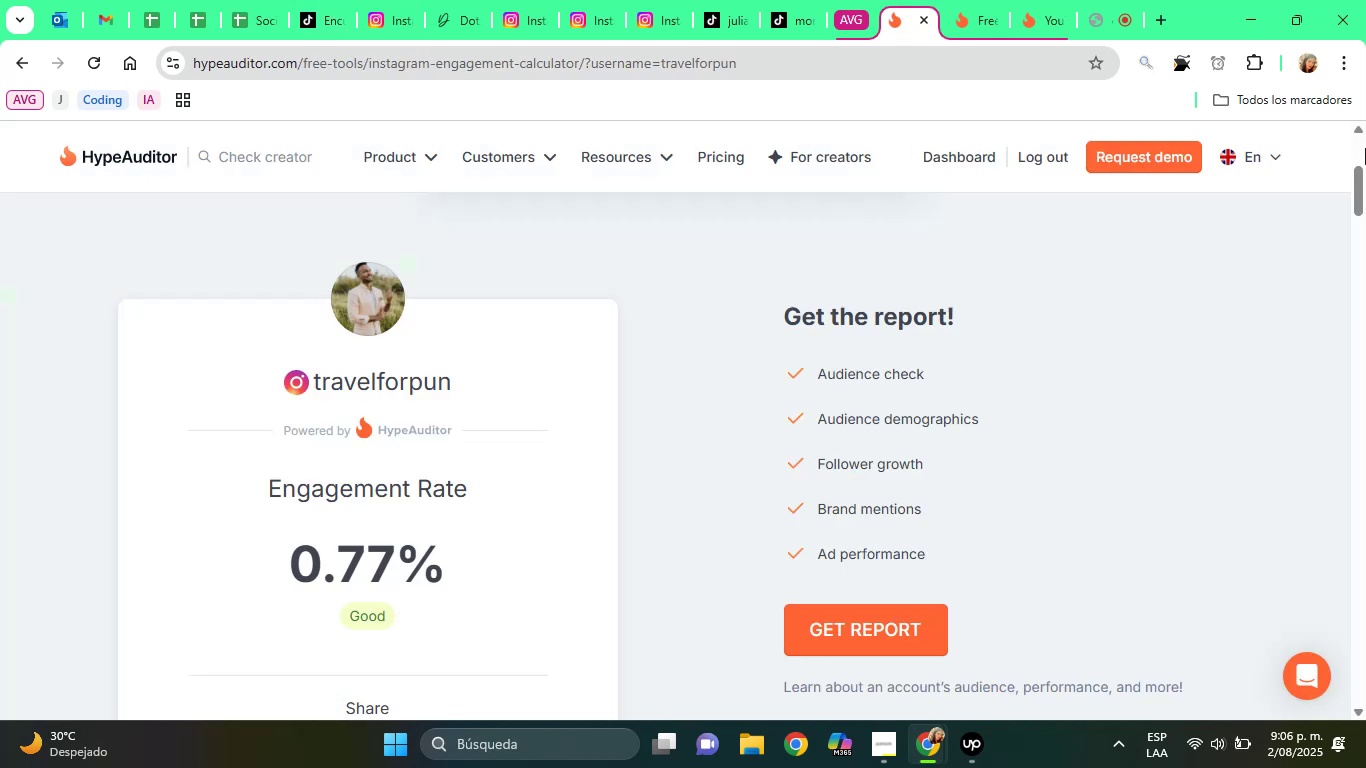 
left_click_drag(start_coordinate=[1360, 196], to_coordinate=[1361, 161])
 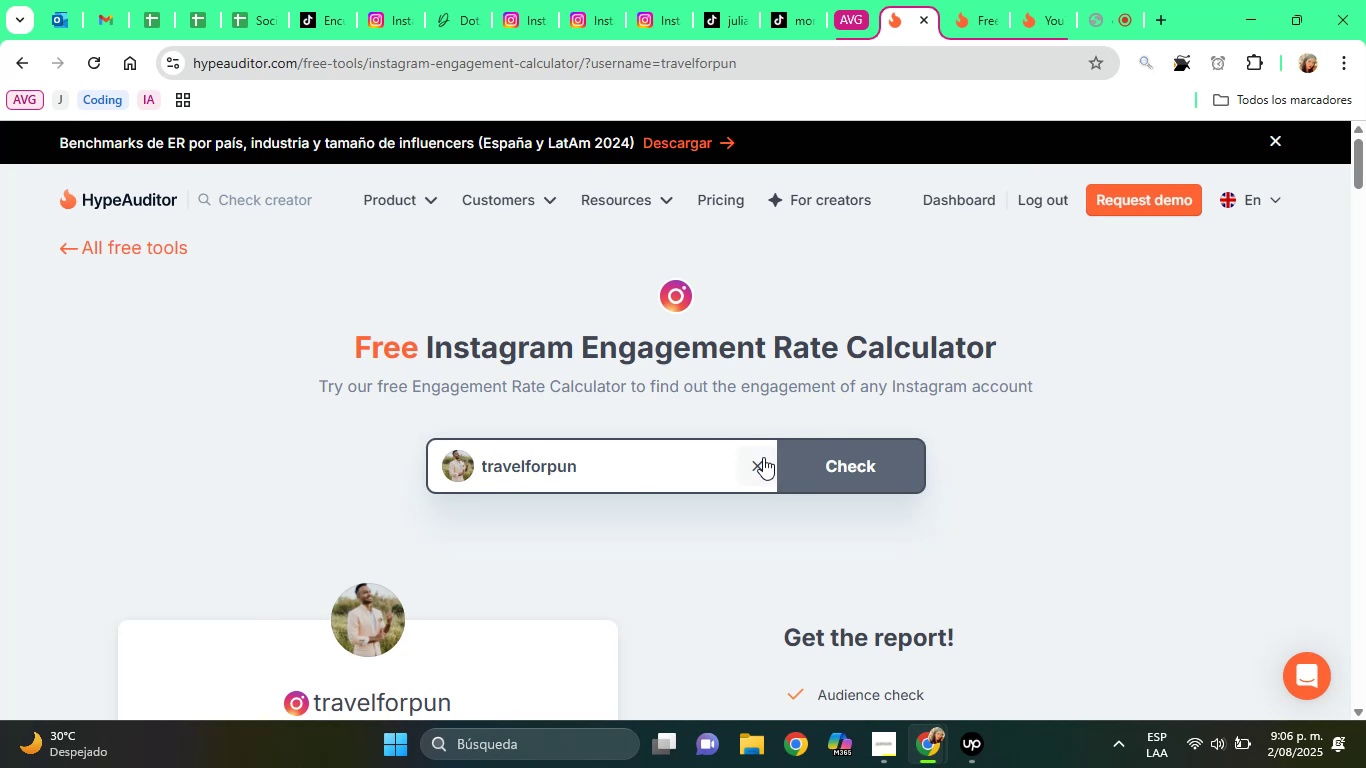 
left_click([763, 457])
 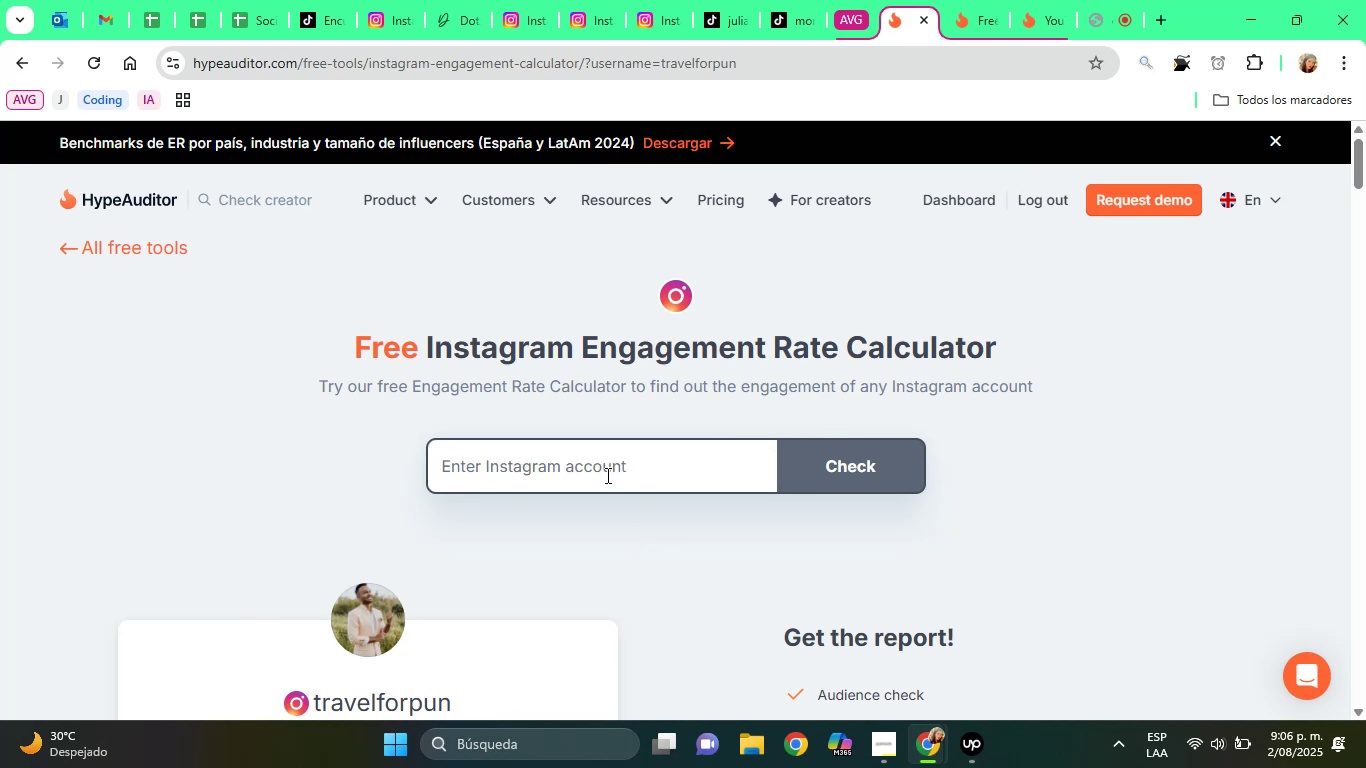 
right_click([606, 475])
 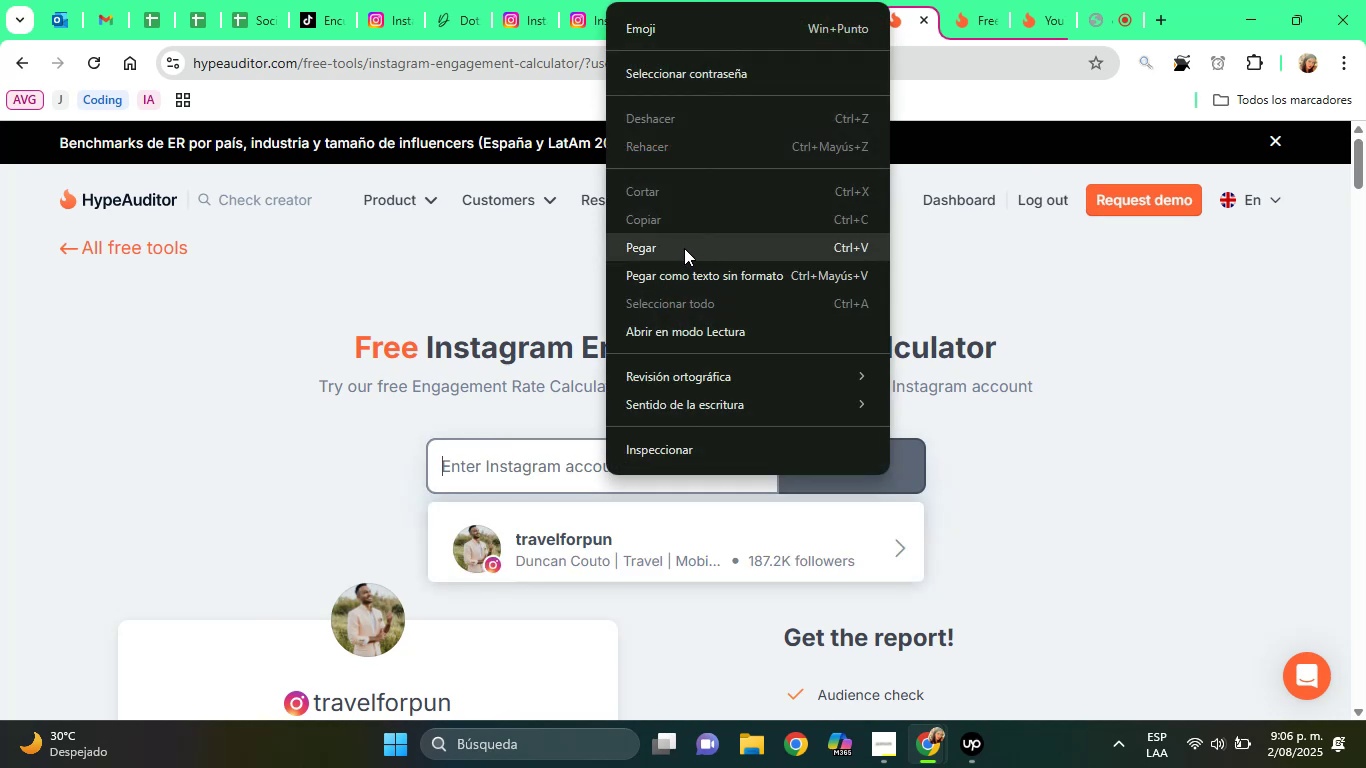 
left_click([684, 248])
 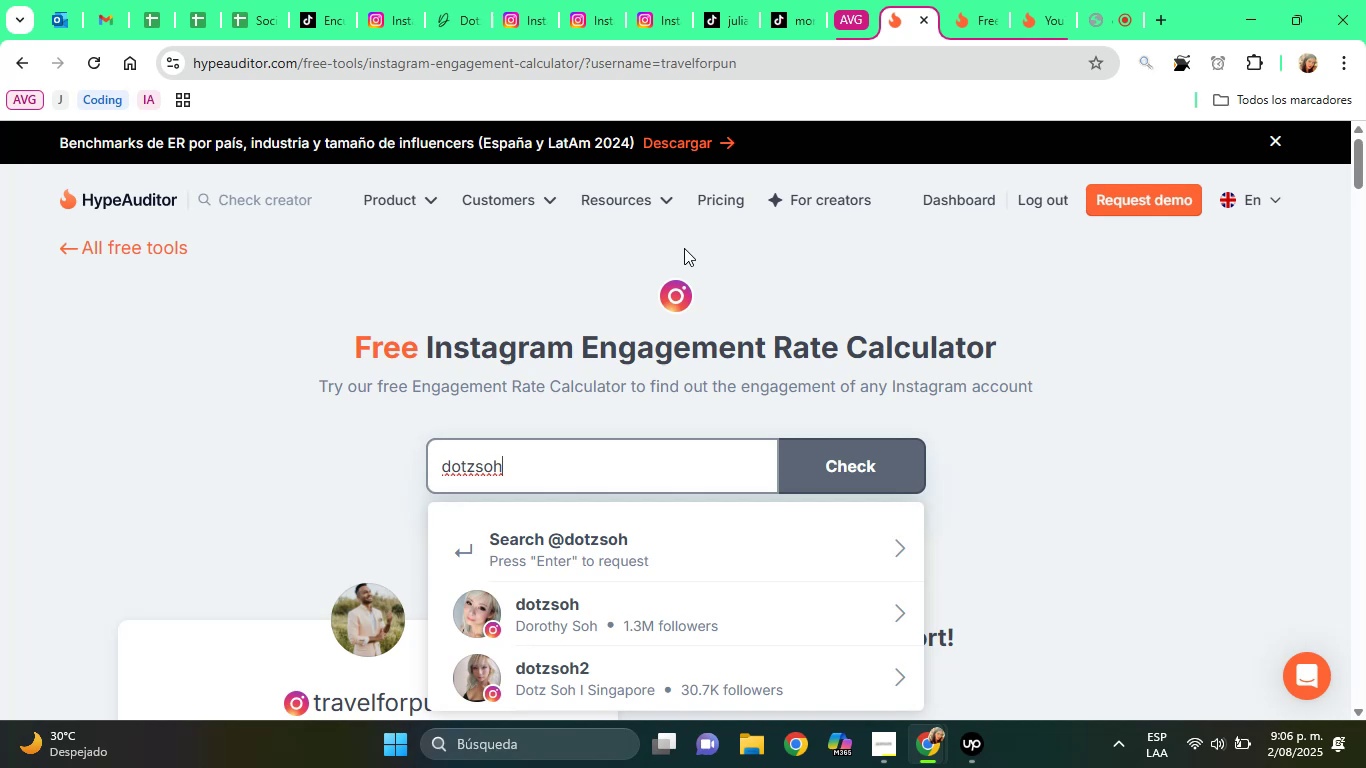 
wait(12.94)
 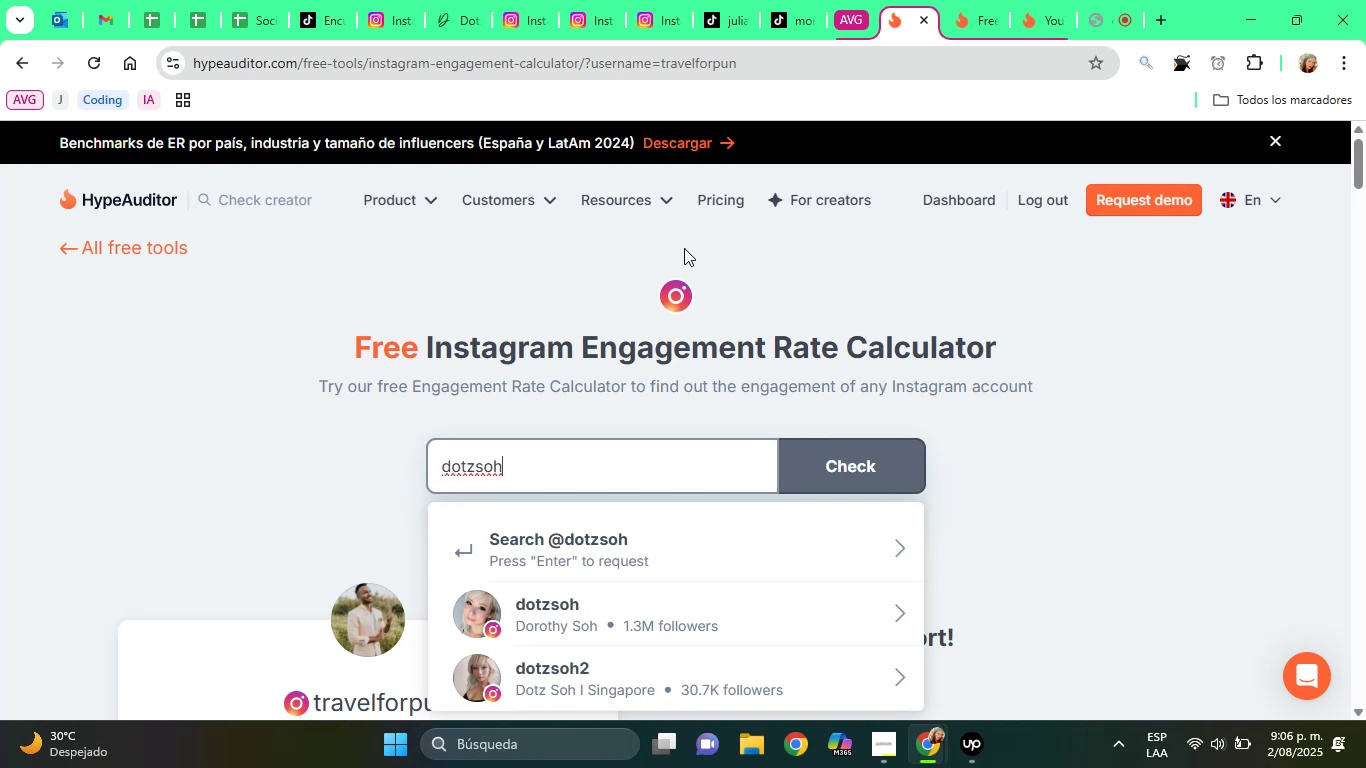 
left_click([669, 592])
 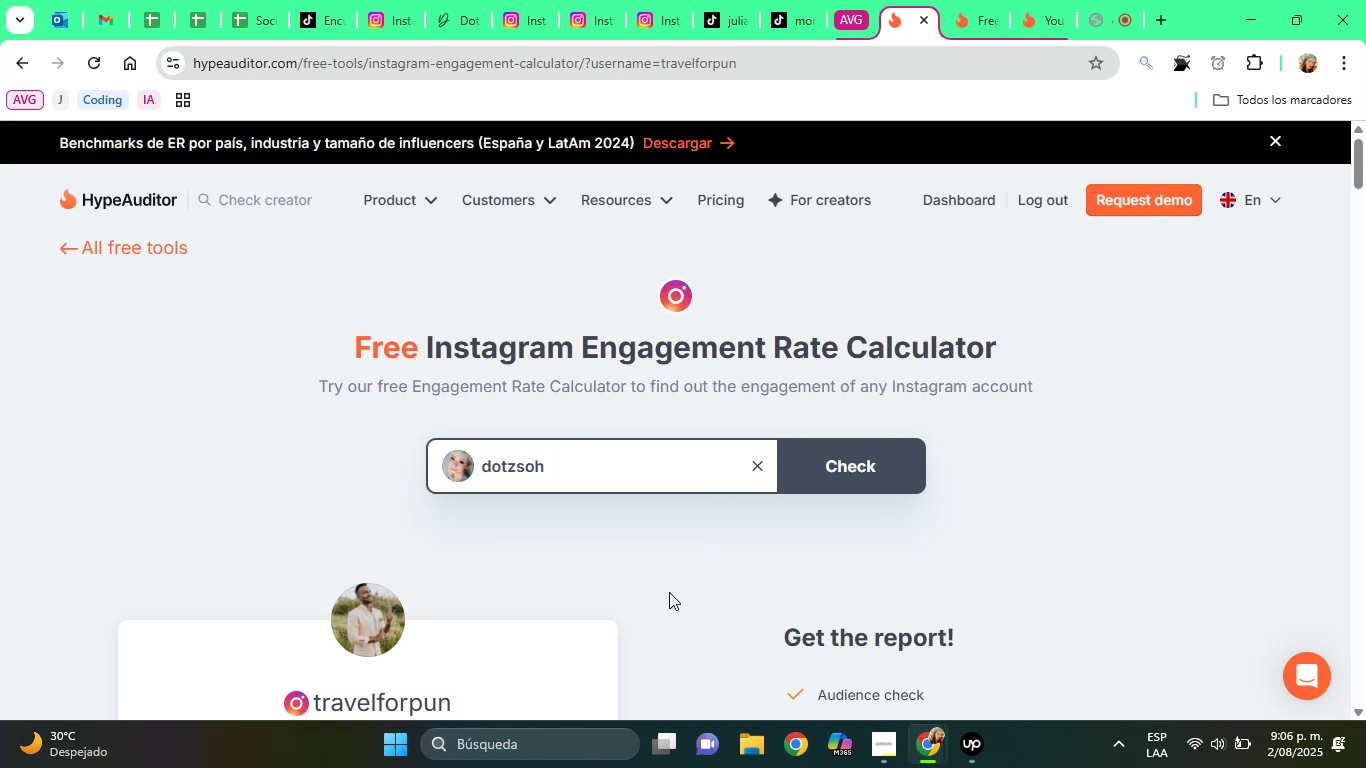 
wait(7.64)
 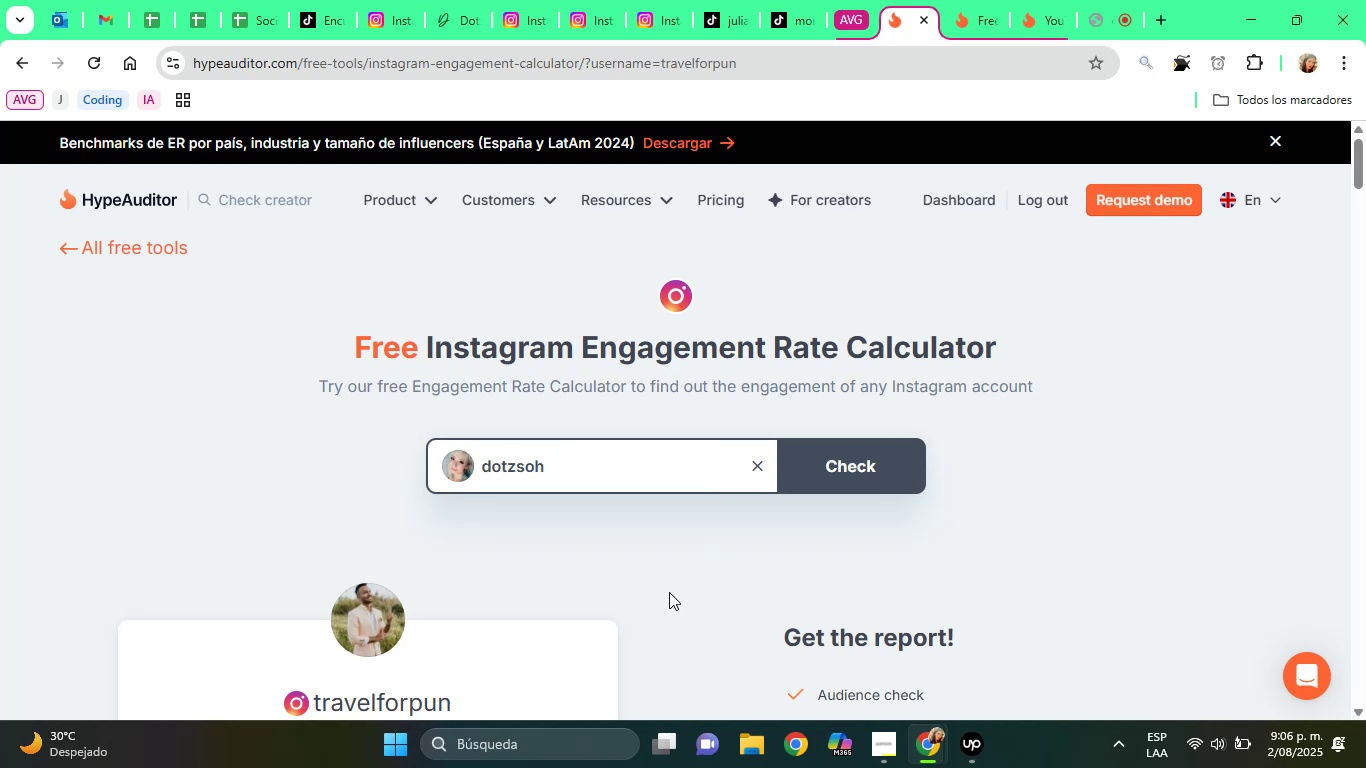 
left_click([844, 474])
 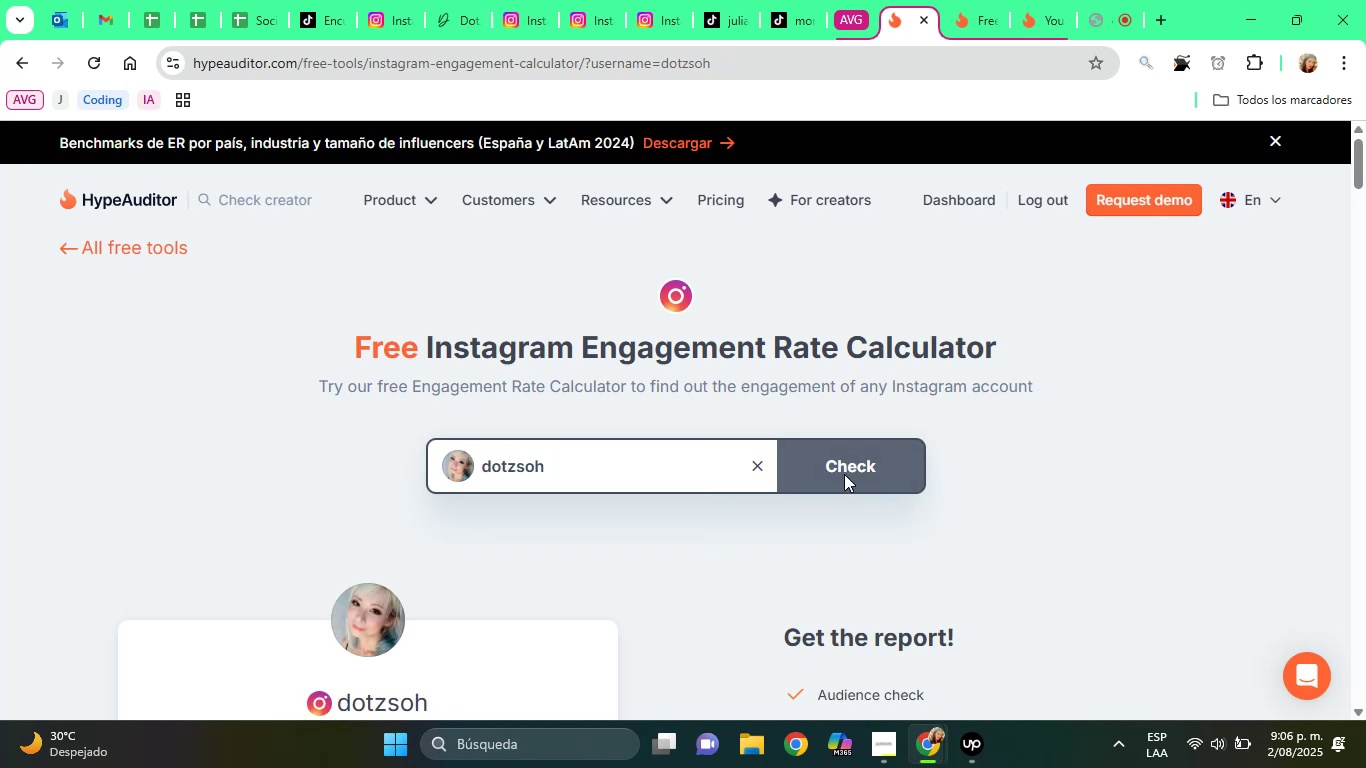 
wait(8.45)
 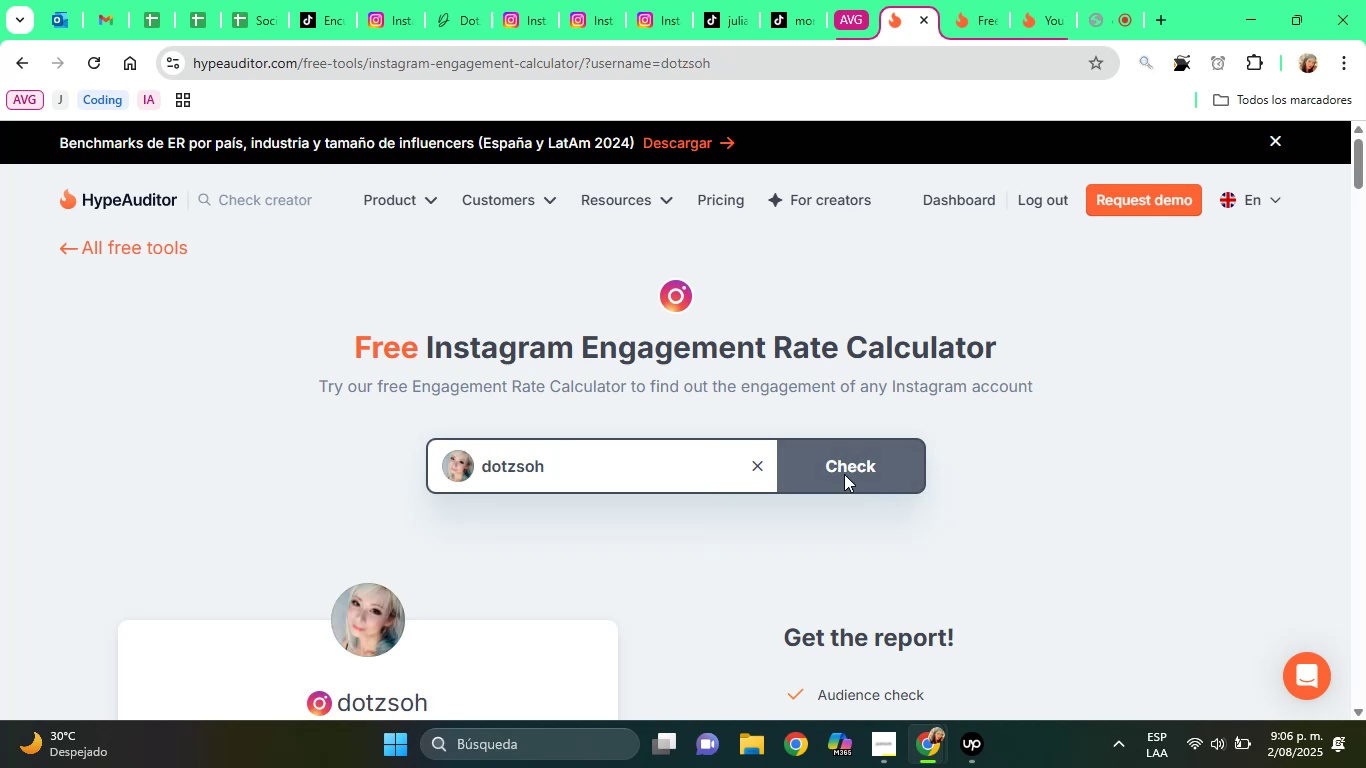 
left_click_drag(start_coordinate=[1360, 156], to_coordinate=[1357, 177])
 